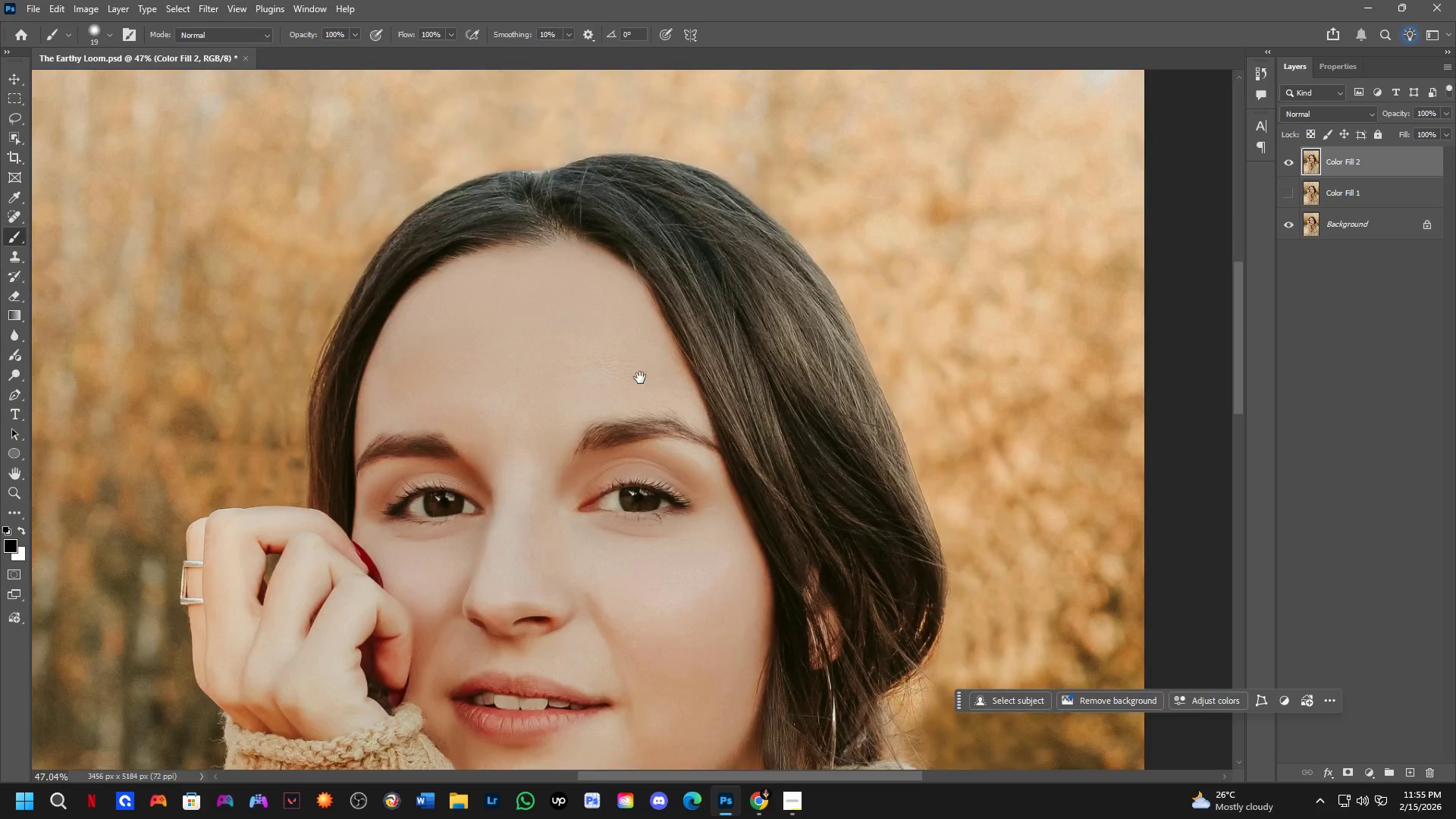 
hold_key(key=Space, duration=0.72)
 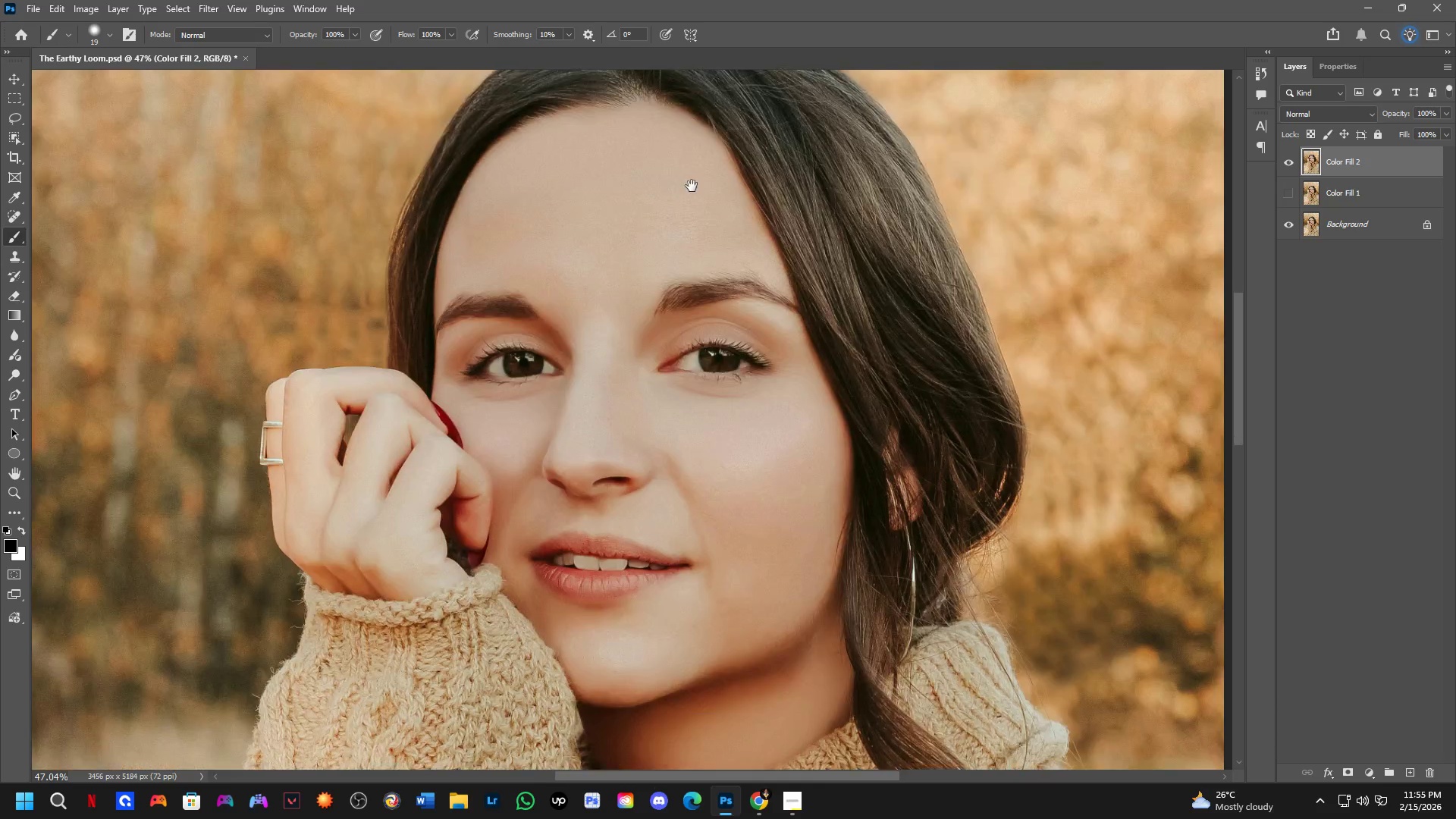 
left_click_drag(start_coordinate=[640, 378], to_coordinate=[690, 488])
 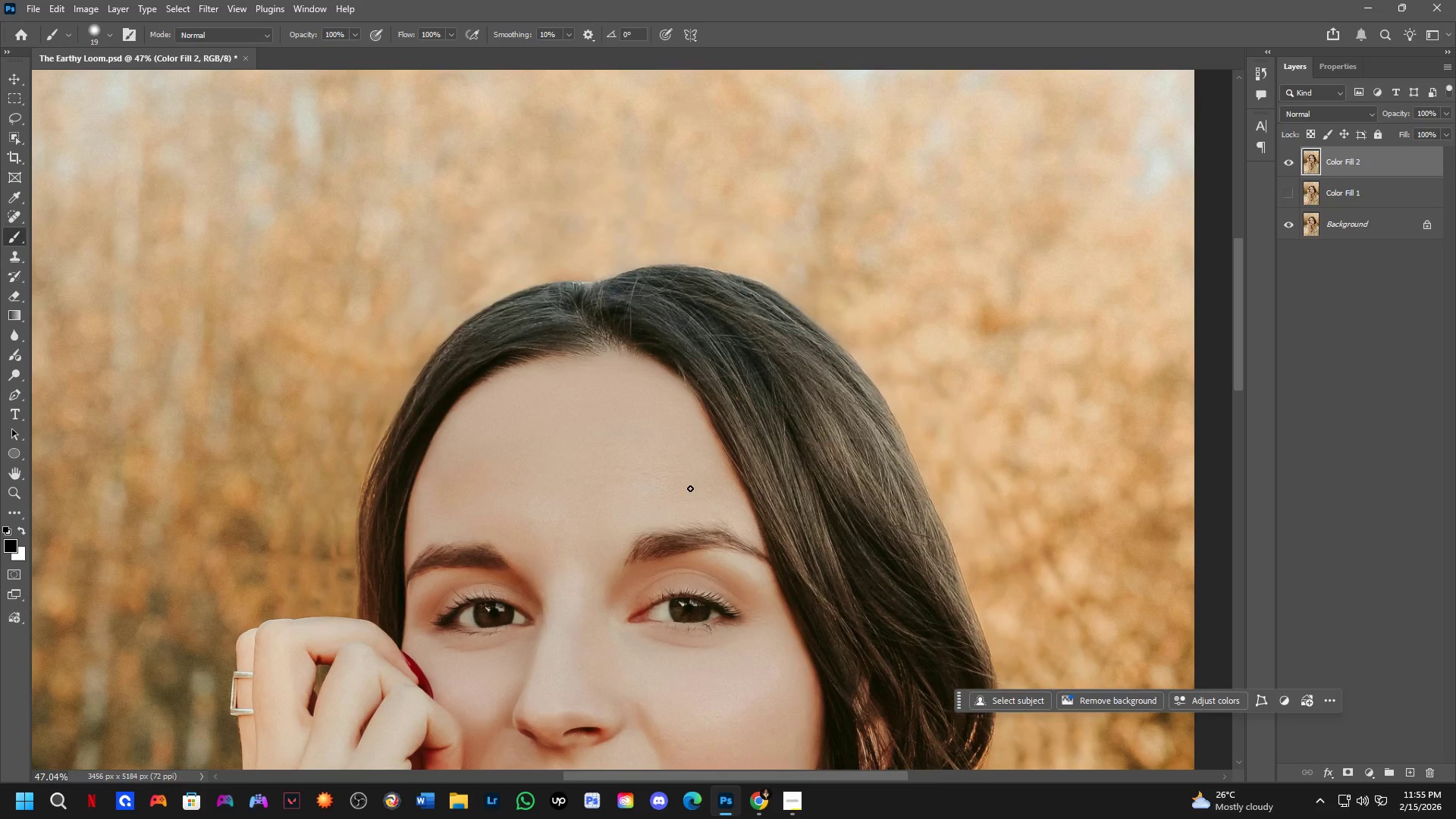 
scroll: coordinate [640, 378], scroll_direction: down, amount: 5.0
 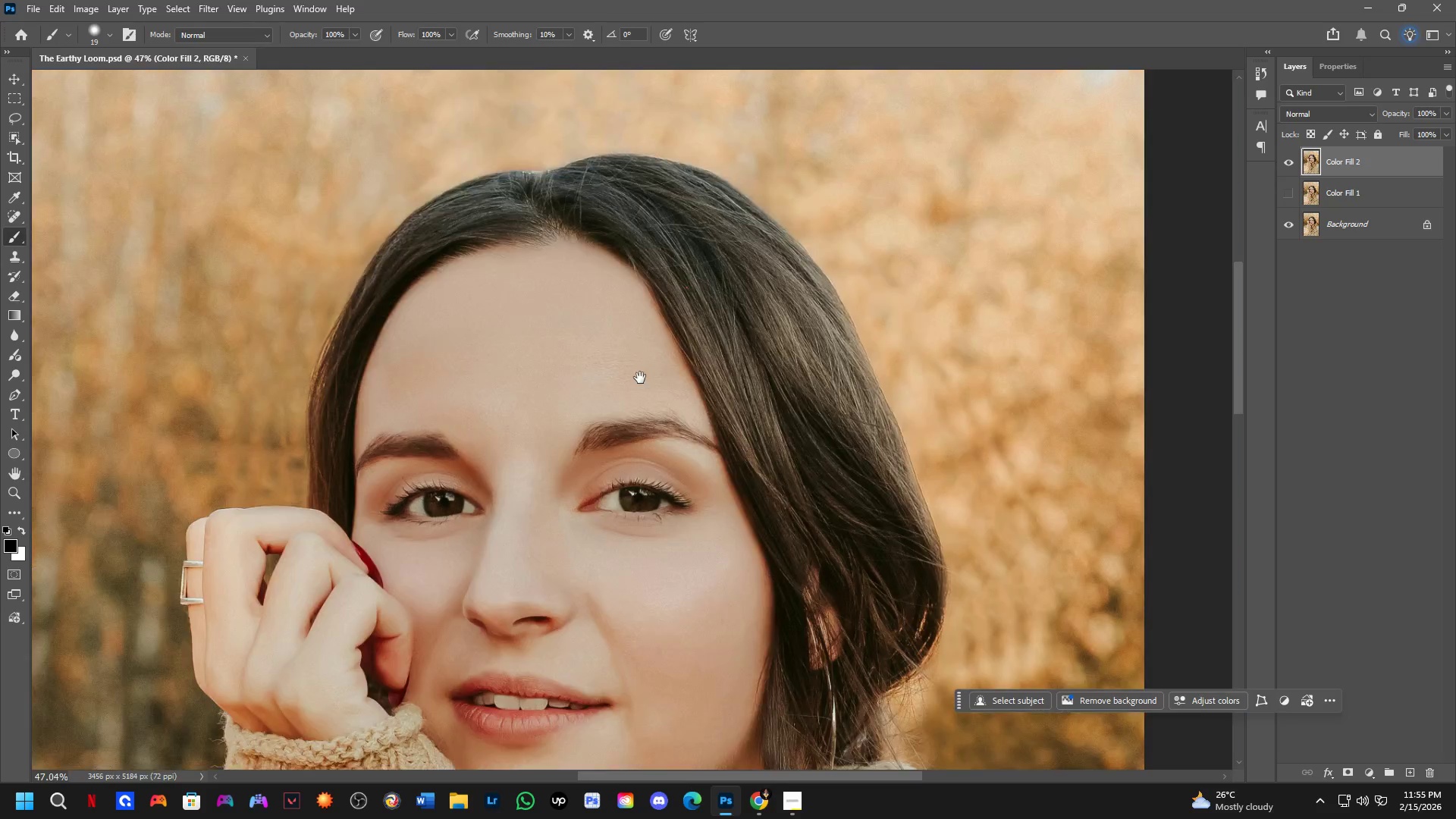 
hold_key(key=Space, duration=0.7)
 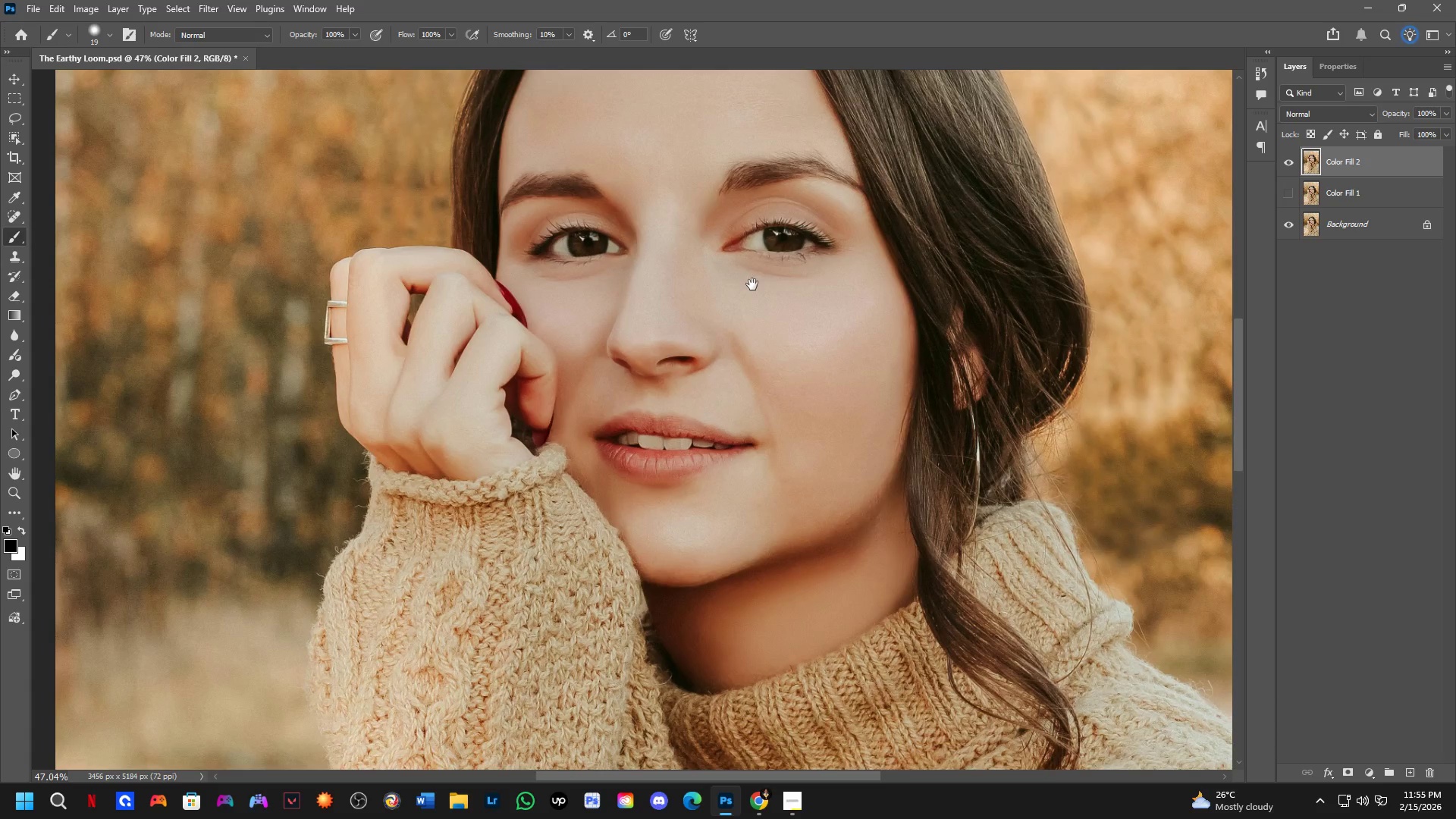 
left_click_drag(start_coordinate=[662, 436], to_coordinate=[692, 186])
 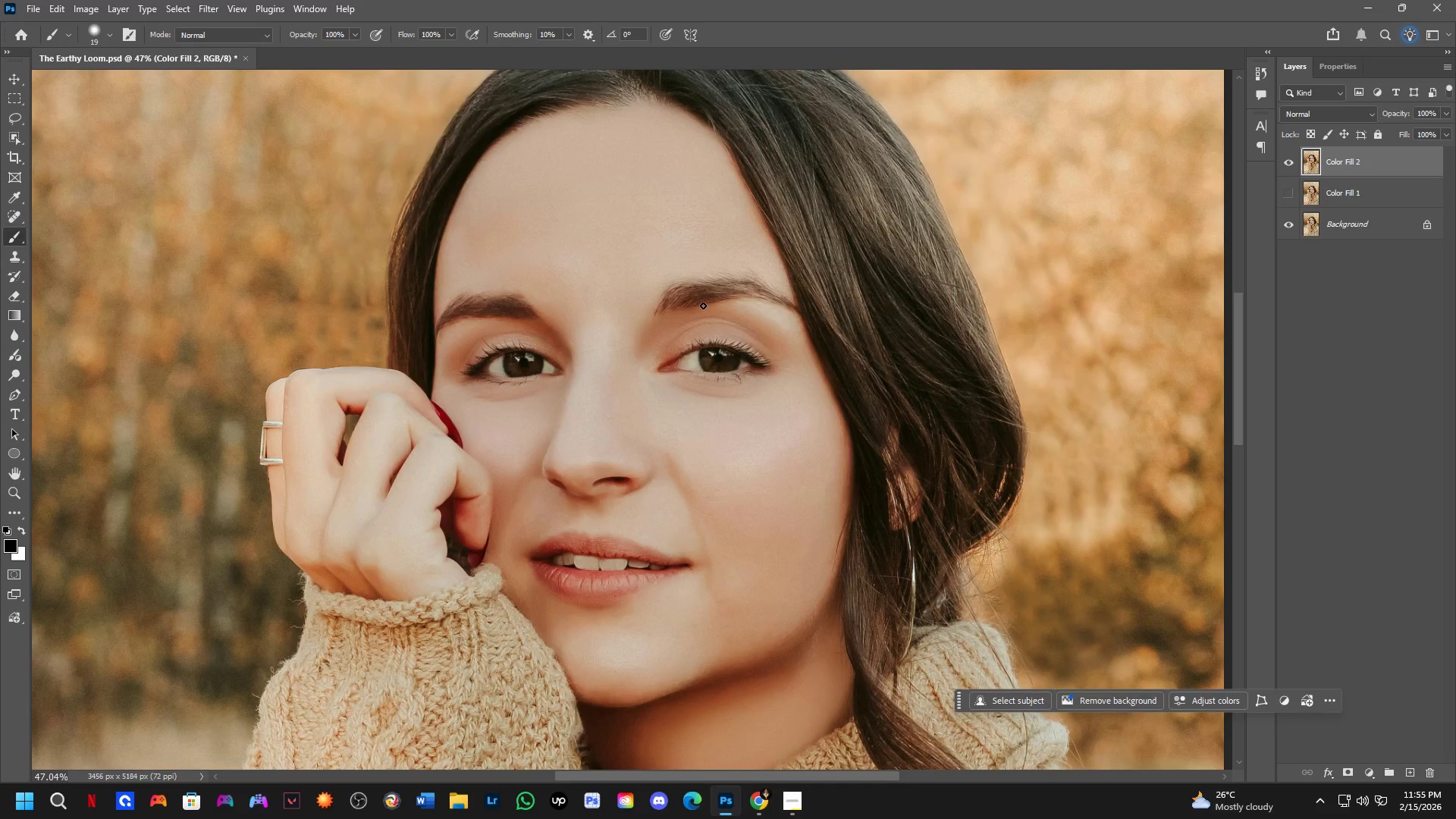 
hold_key(key=Space, duration=0.52)
 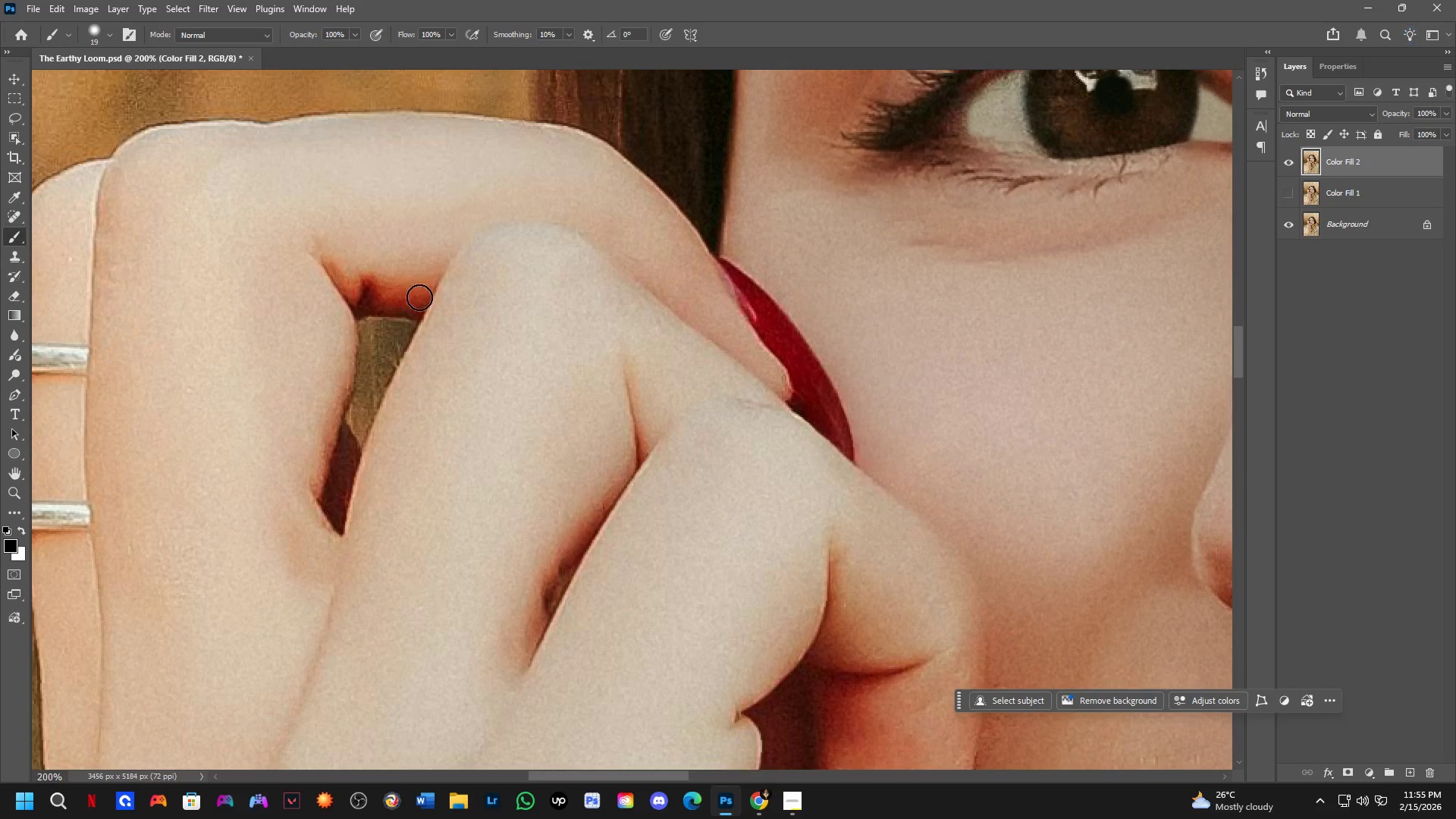 
left_click_drag(start_coordinate=[688, 405], to_coordinate=[752, 284])
 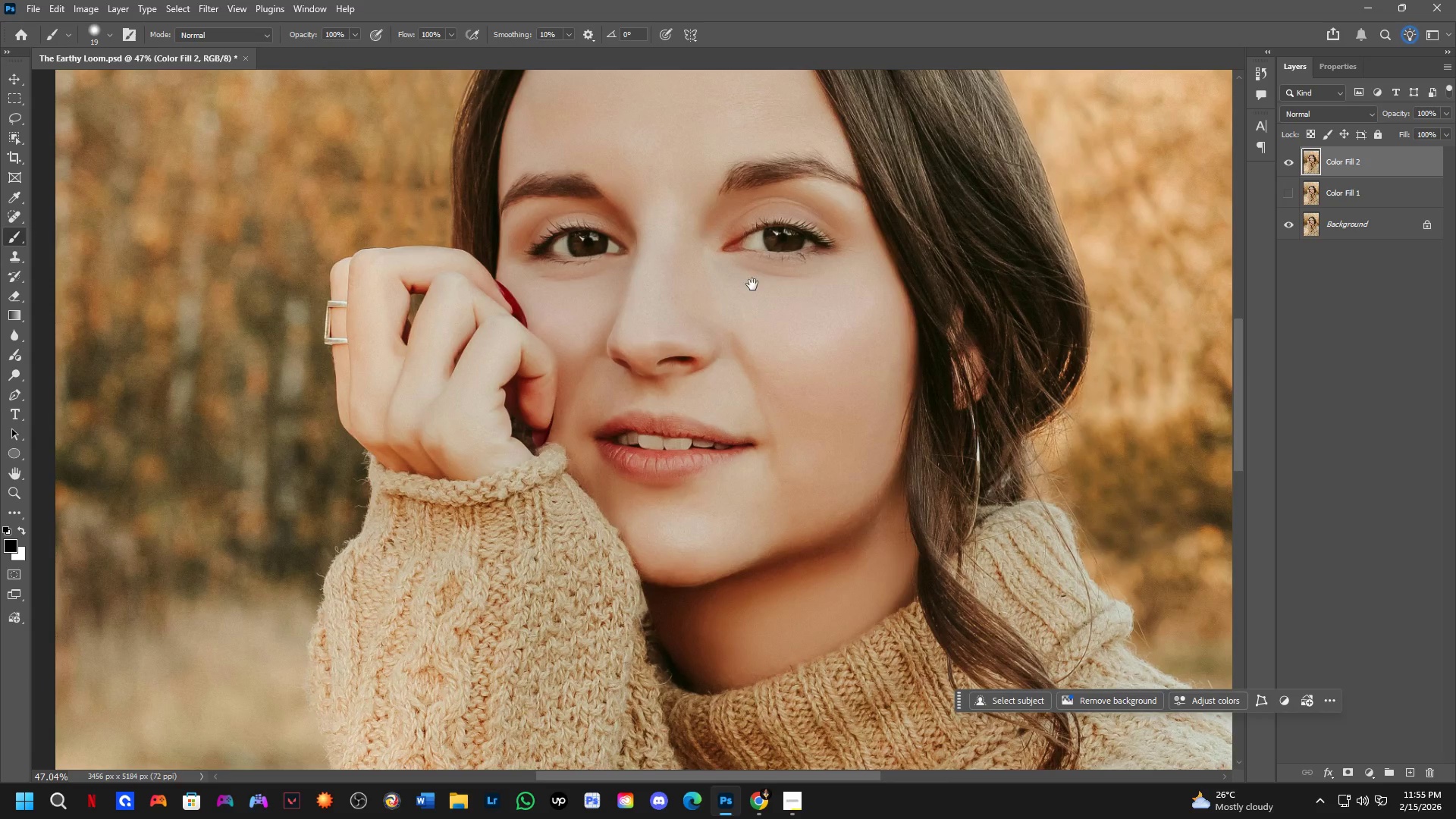 
hold_key(key=Space, duration=1.76)
 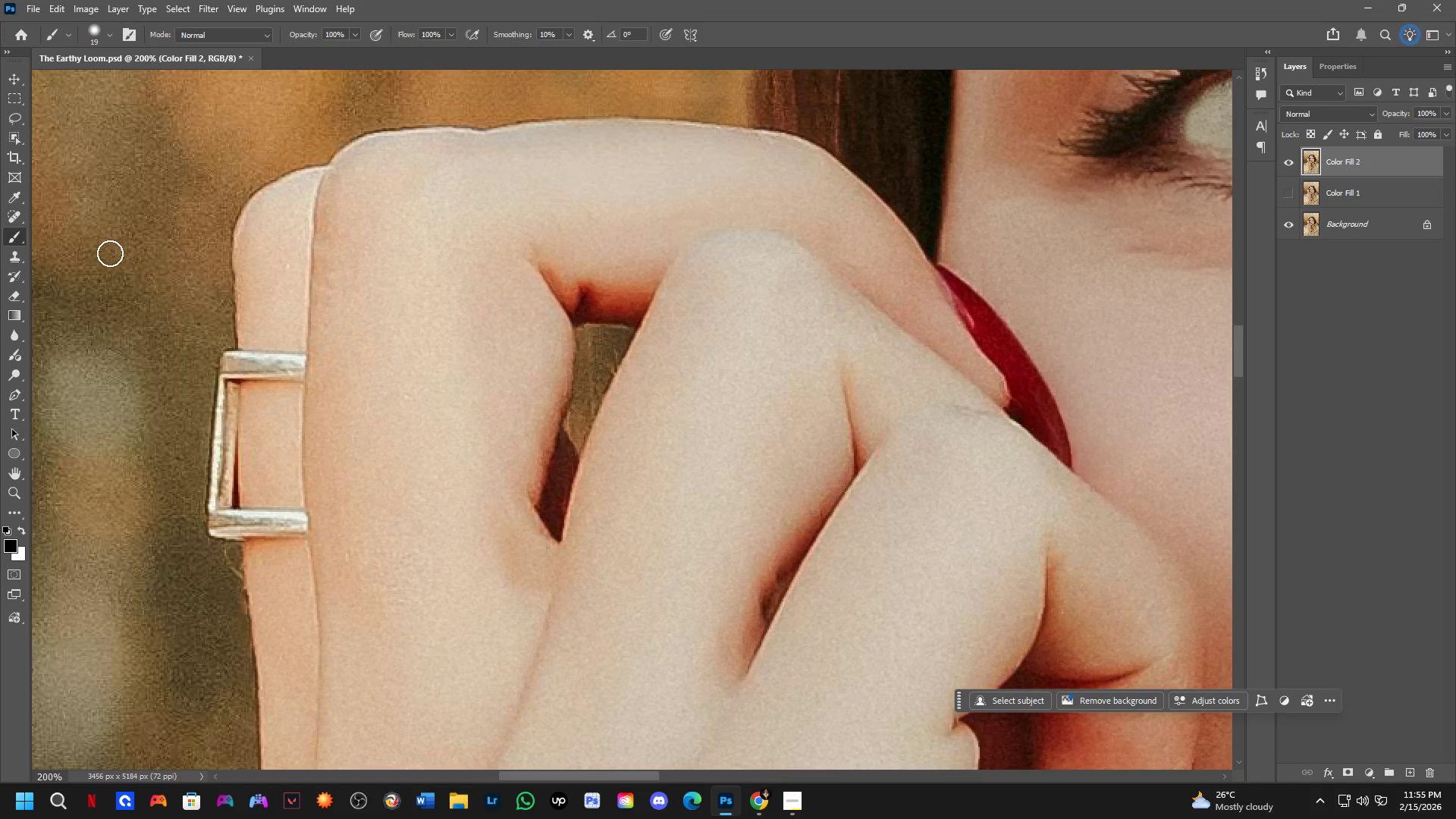 
hold_key(key=ShiftLeft, duration=0.34)
scroll: coordinate [425, 287], scroll_direction: up, amount: 4.0
 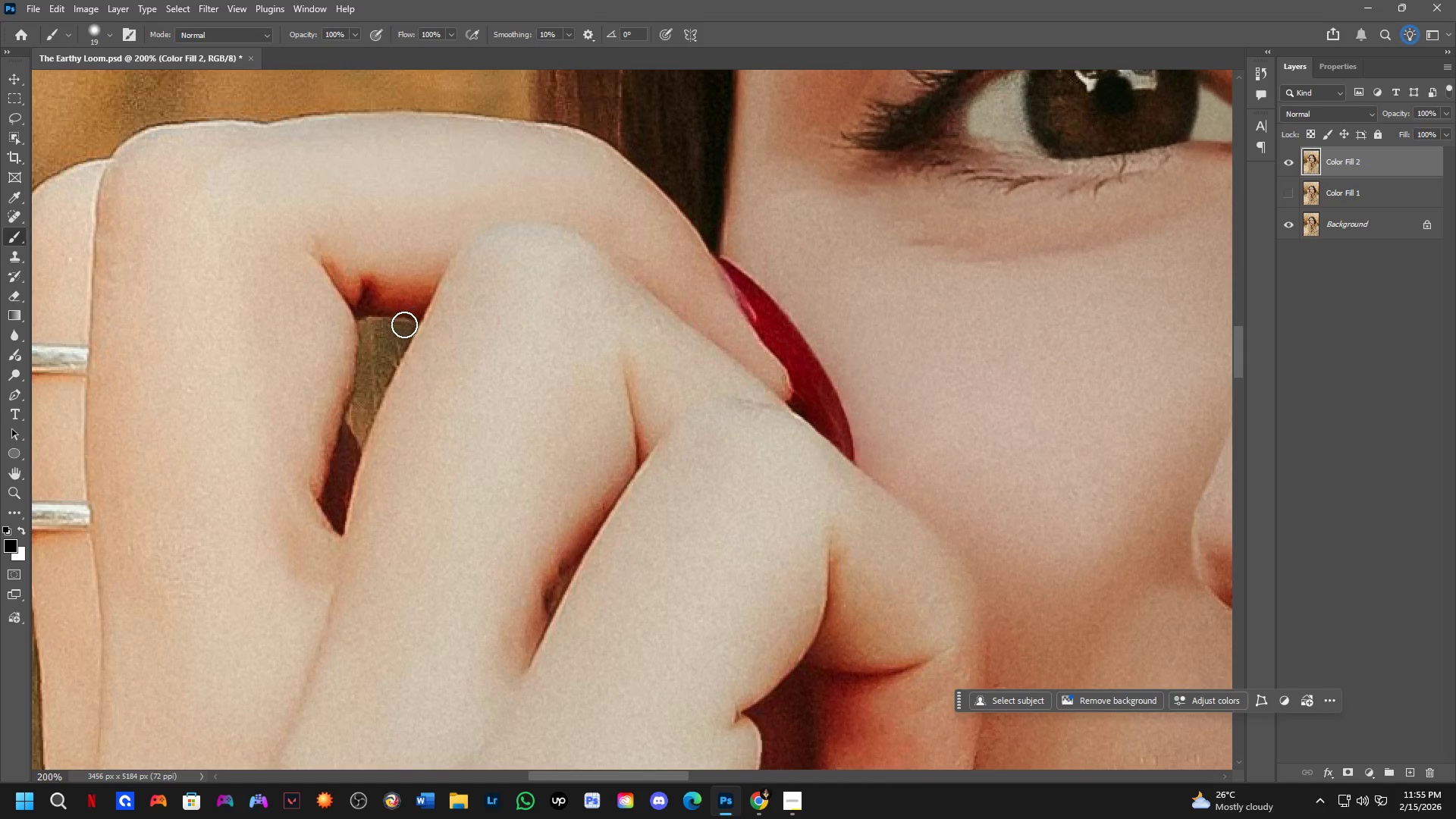 
left_click_drag(start_coordinate=[404, 357], to_coordinate=[622, 364])
 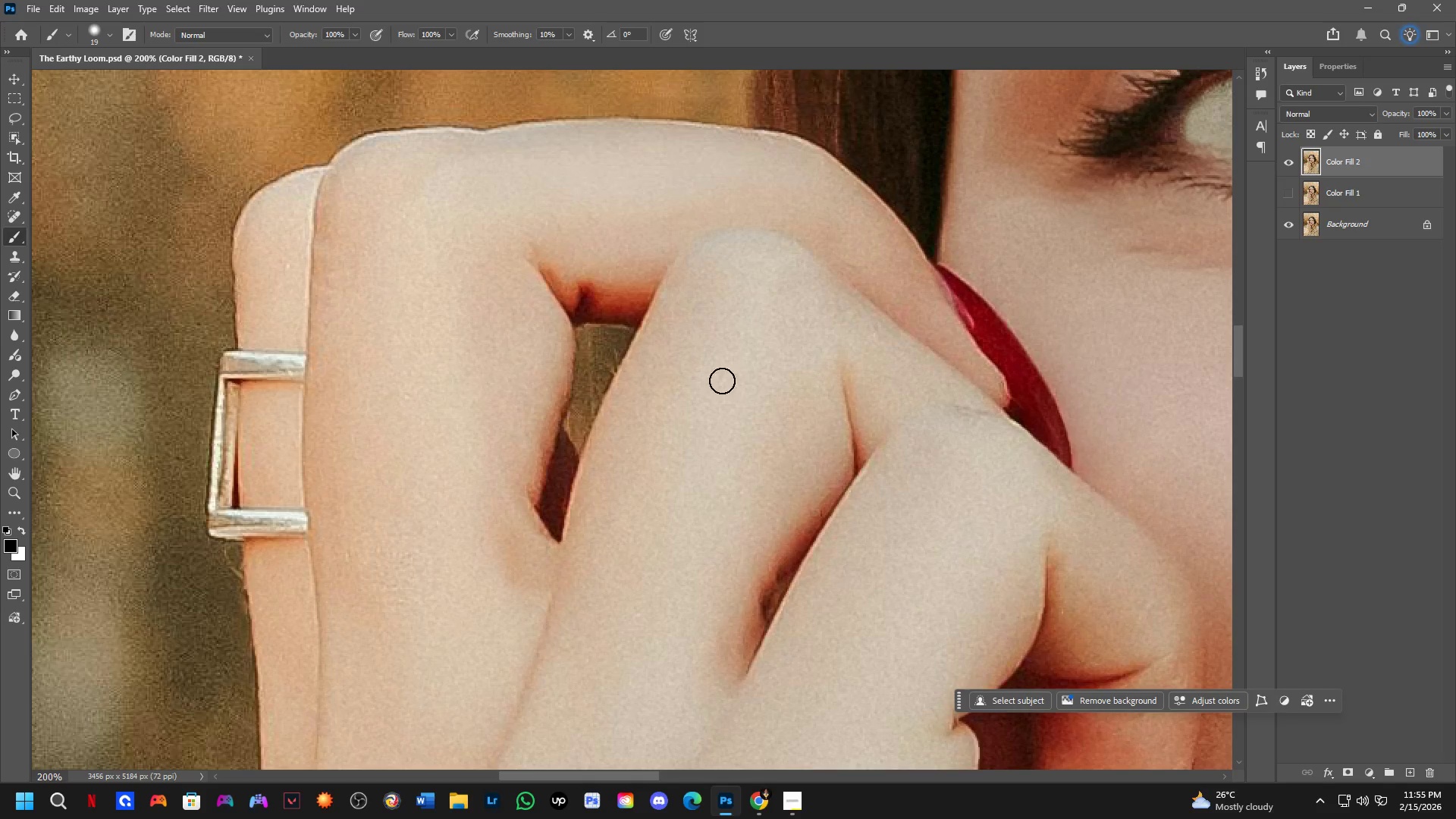 
key(L)
 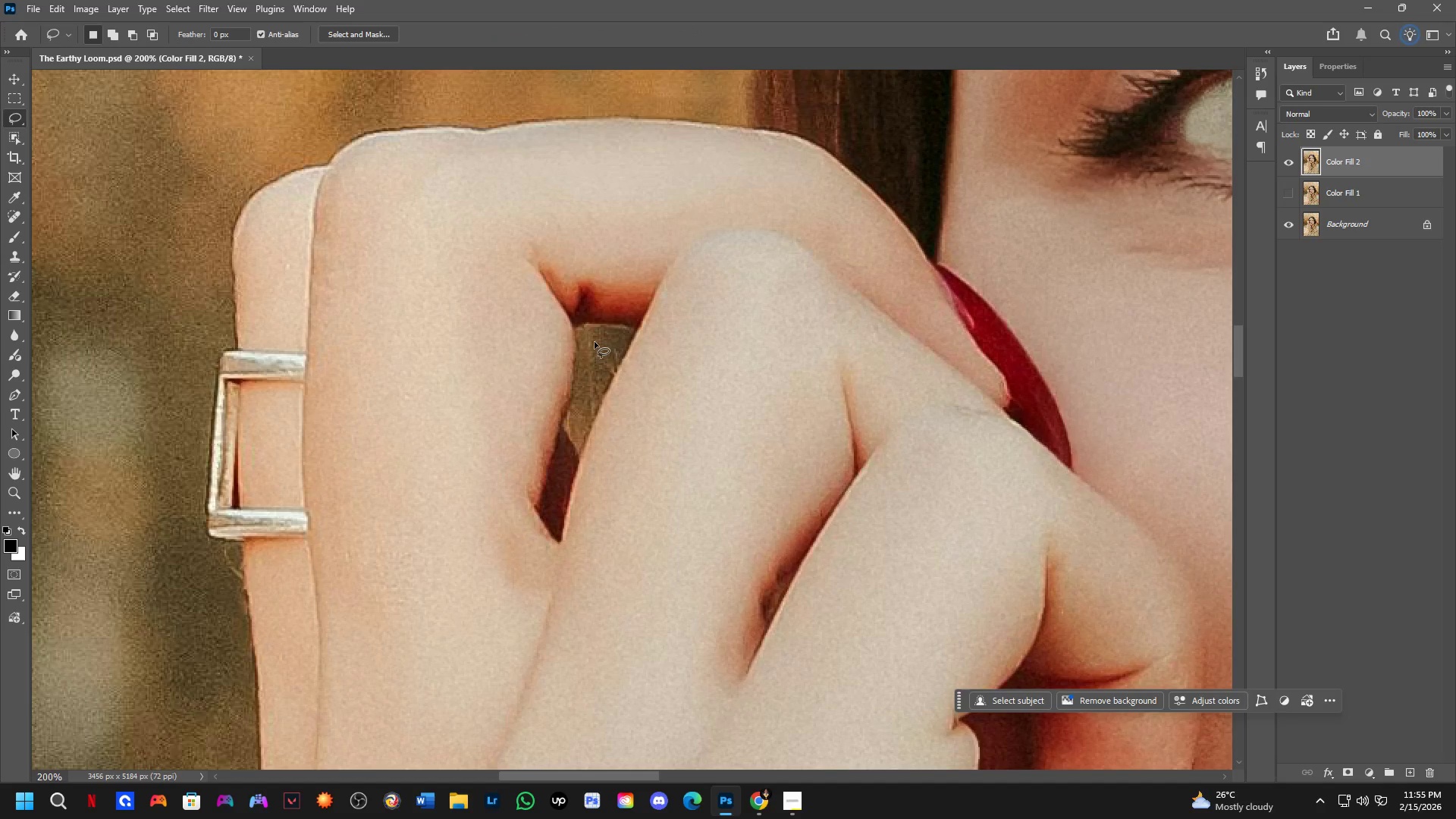 
left_click_drag(start_coordinate=[602, 334], to_coordinate=[629, 328])
 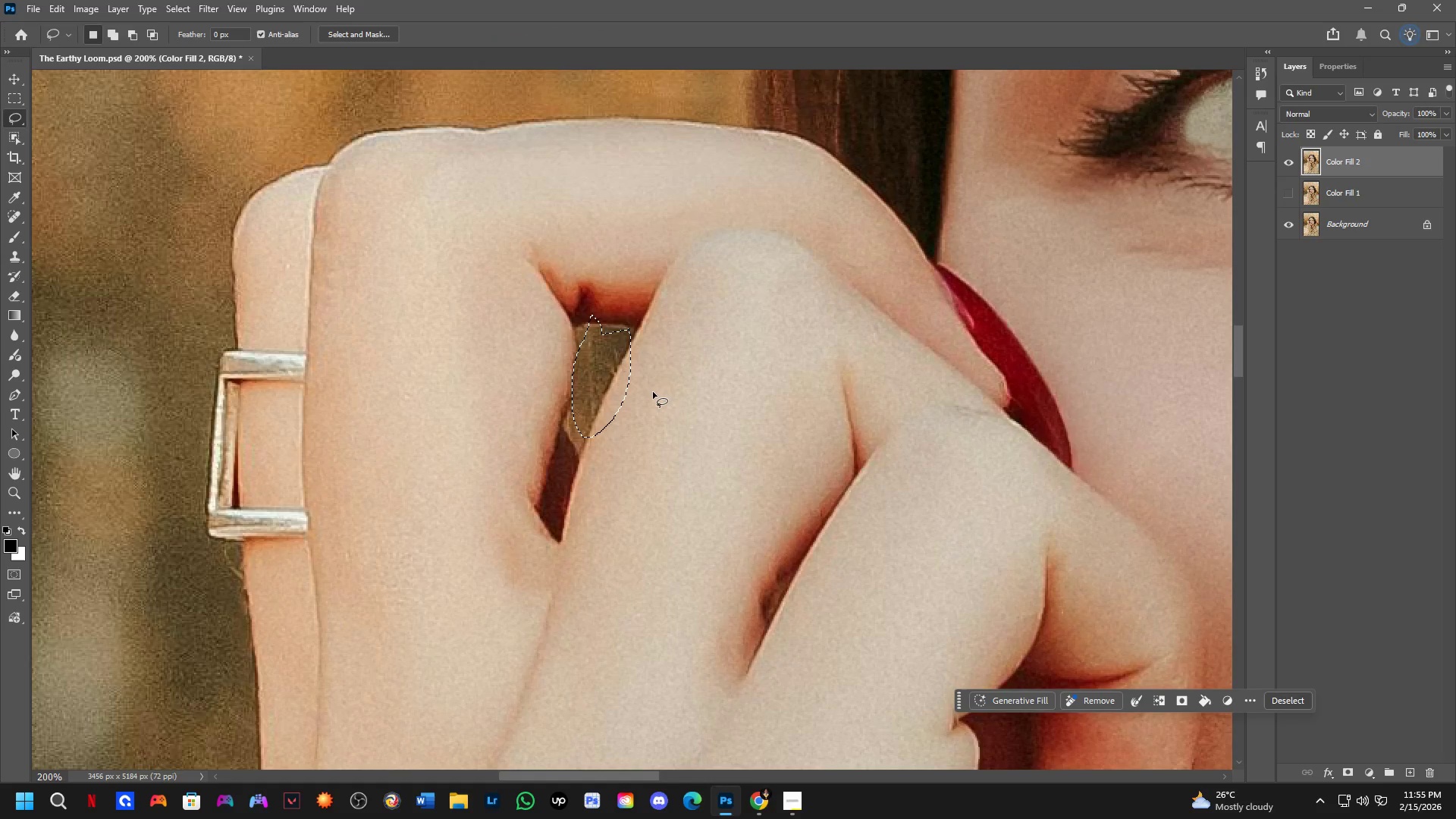 
key(Shift+ShiftLeft)
 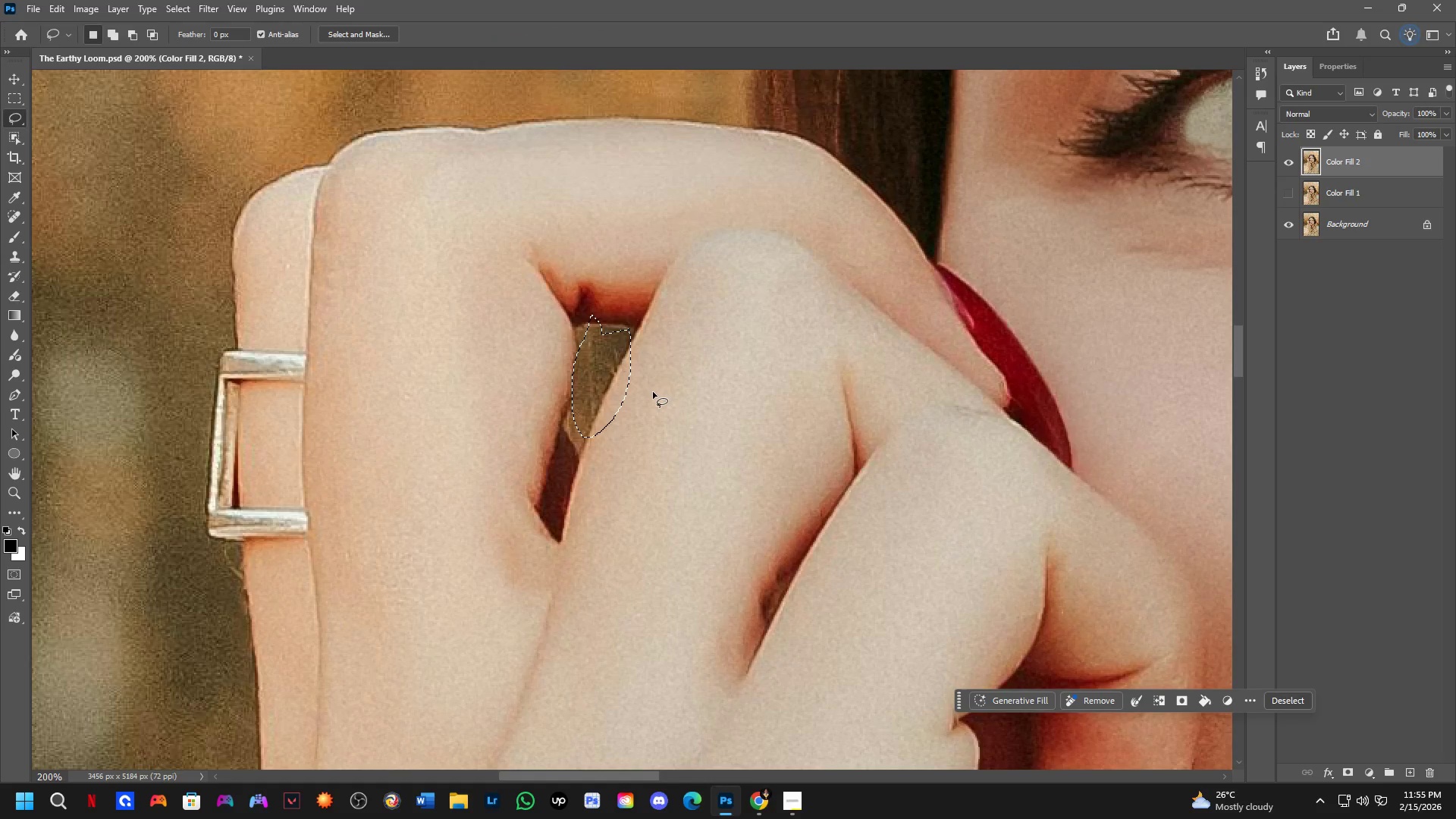 
scroll: coordinate [653, 394], scroll_direction: down, amount: 4.0
 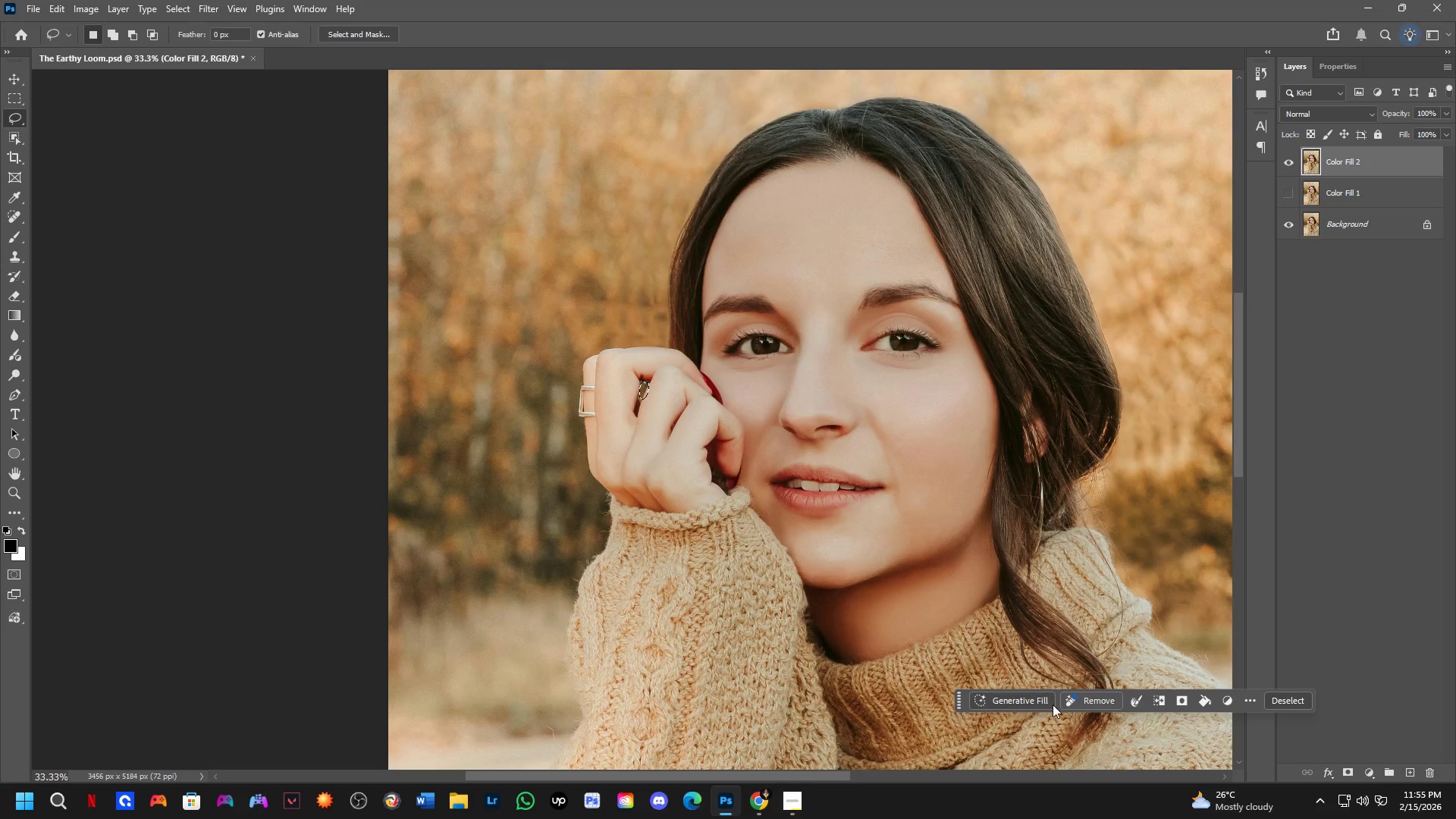 
left_click([1030, 702])
 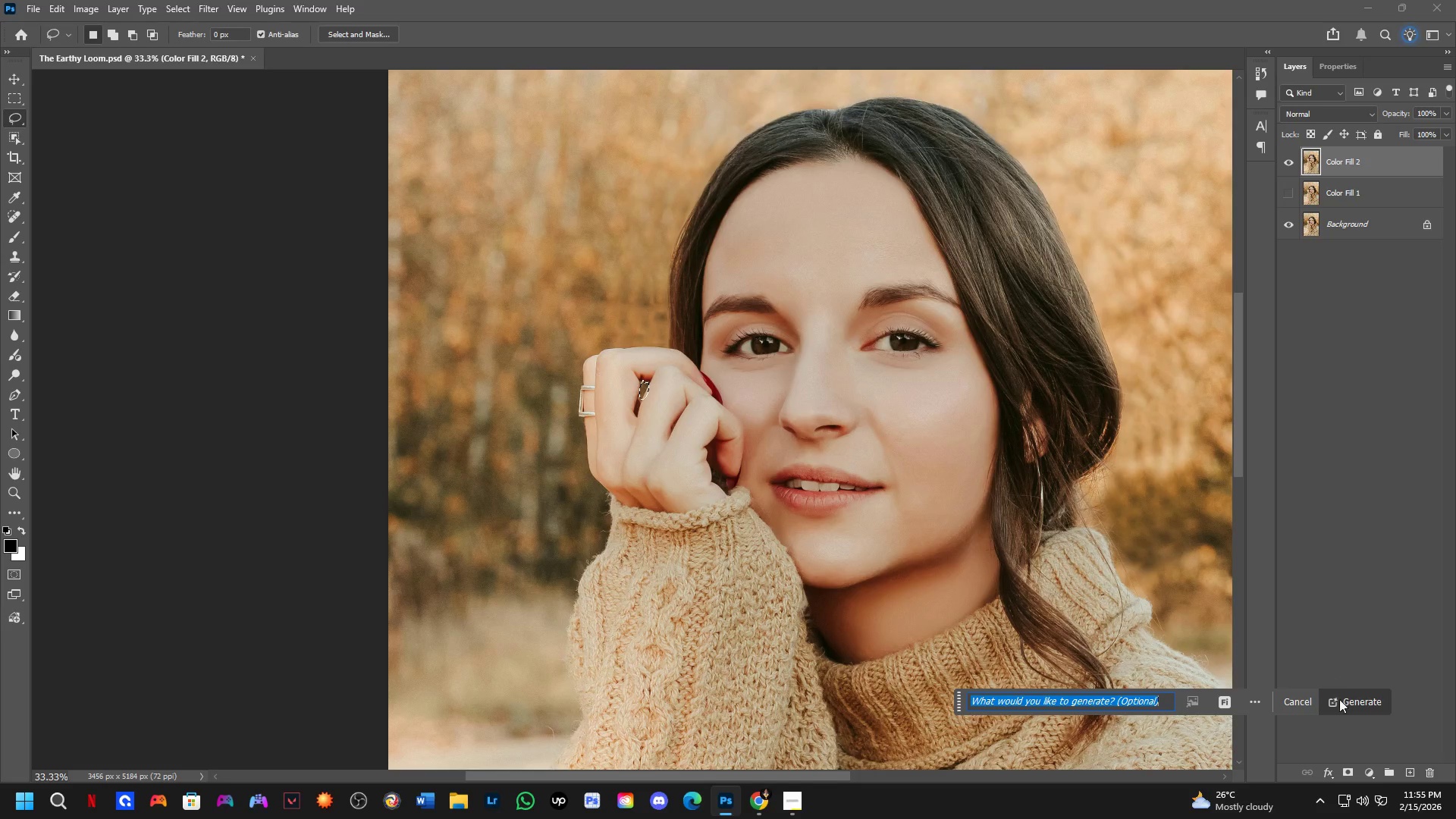 
left_click([1345, 699])
 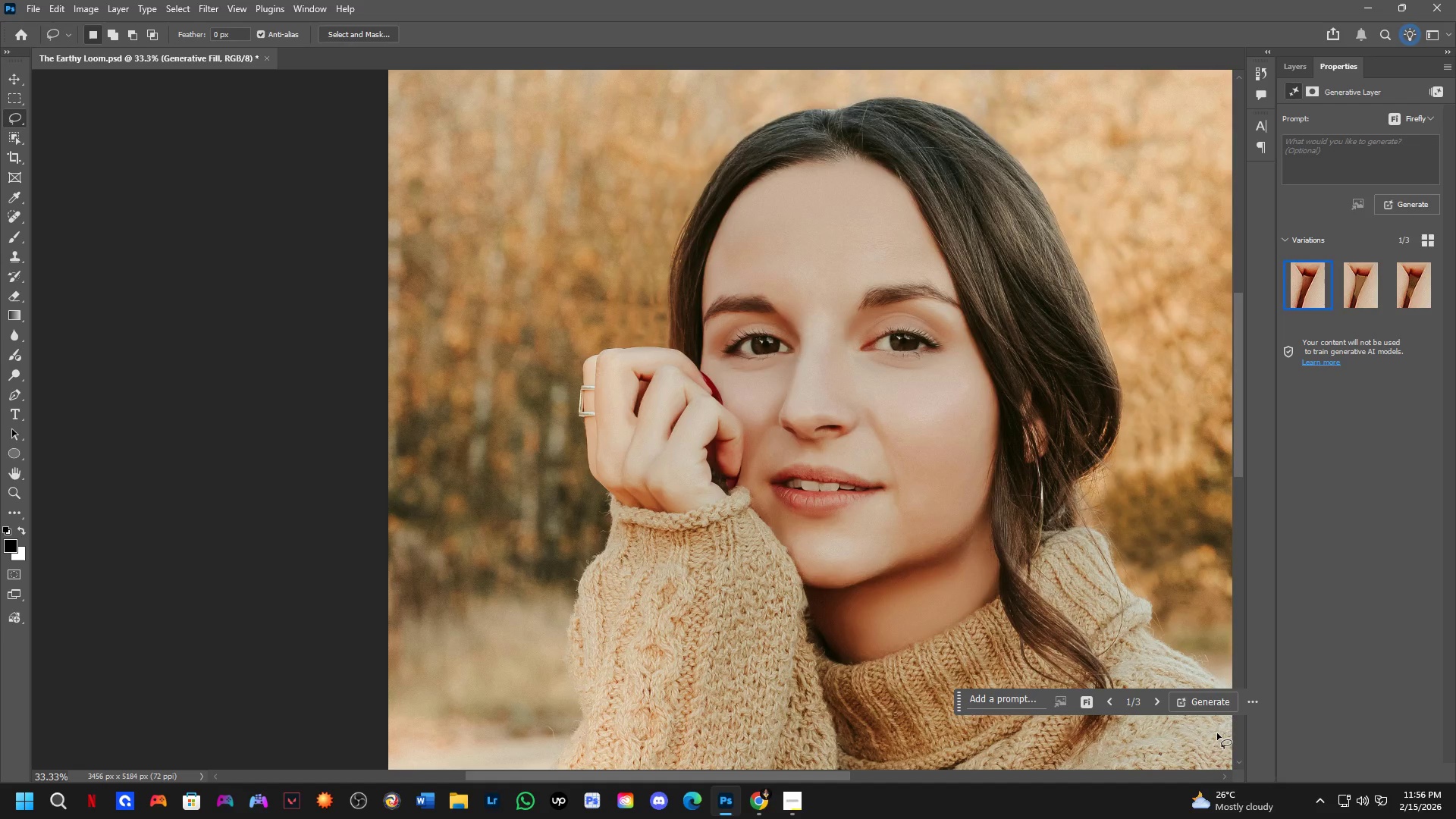 
wait(88.34)
 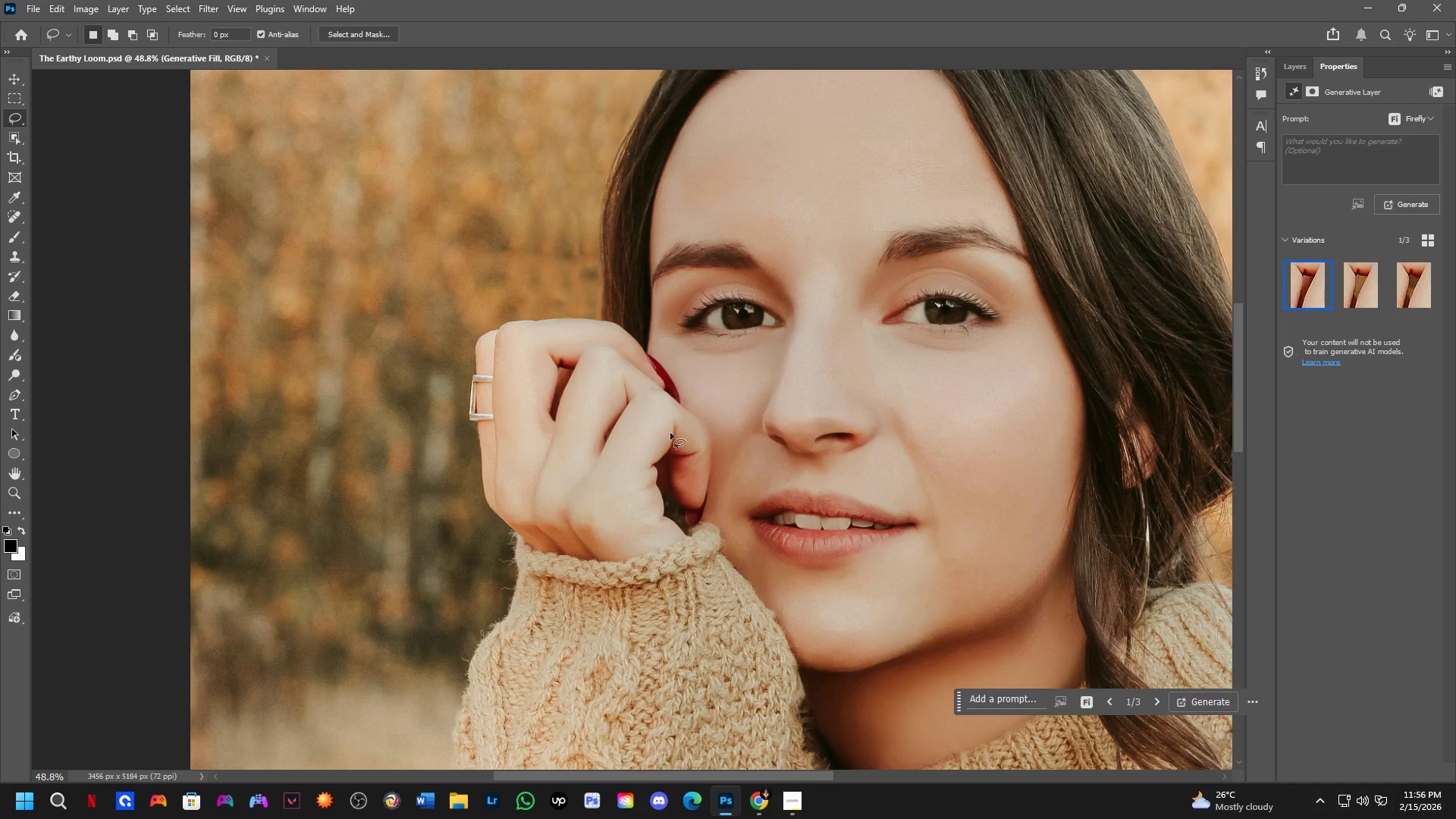 
hold_key(key=Space, duration=0.56)
 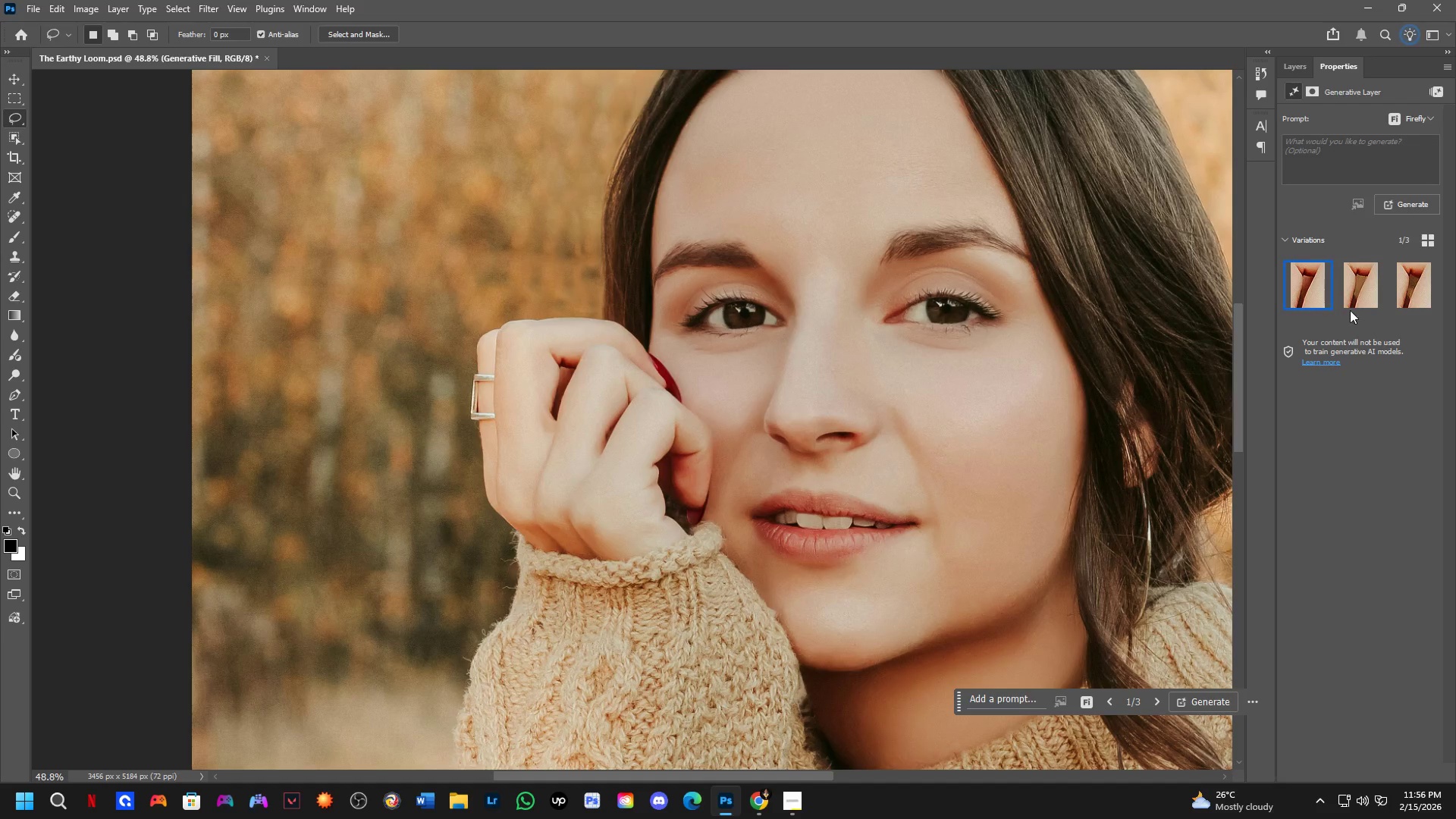 
scroll: coordinate [723, 407], scroll_direction: up, amount: 4.0
 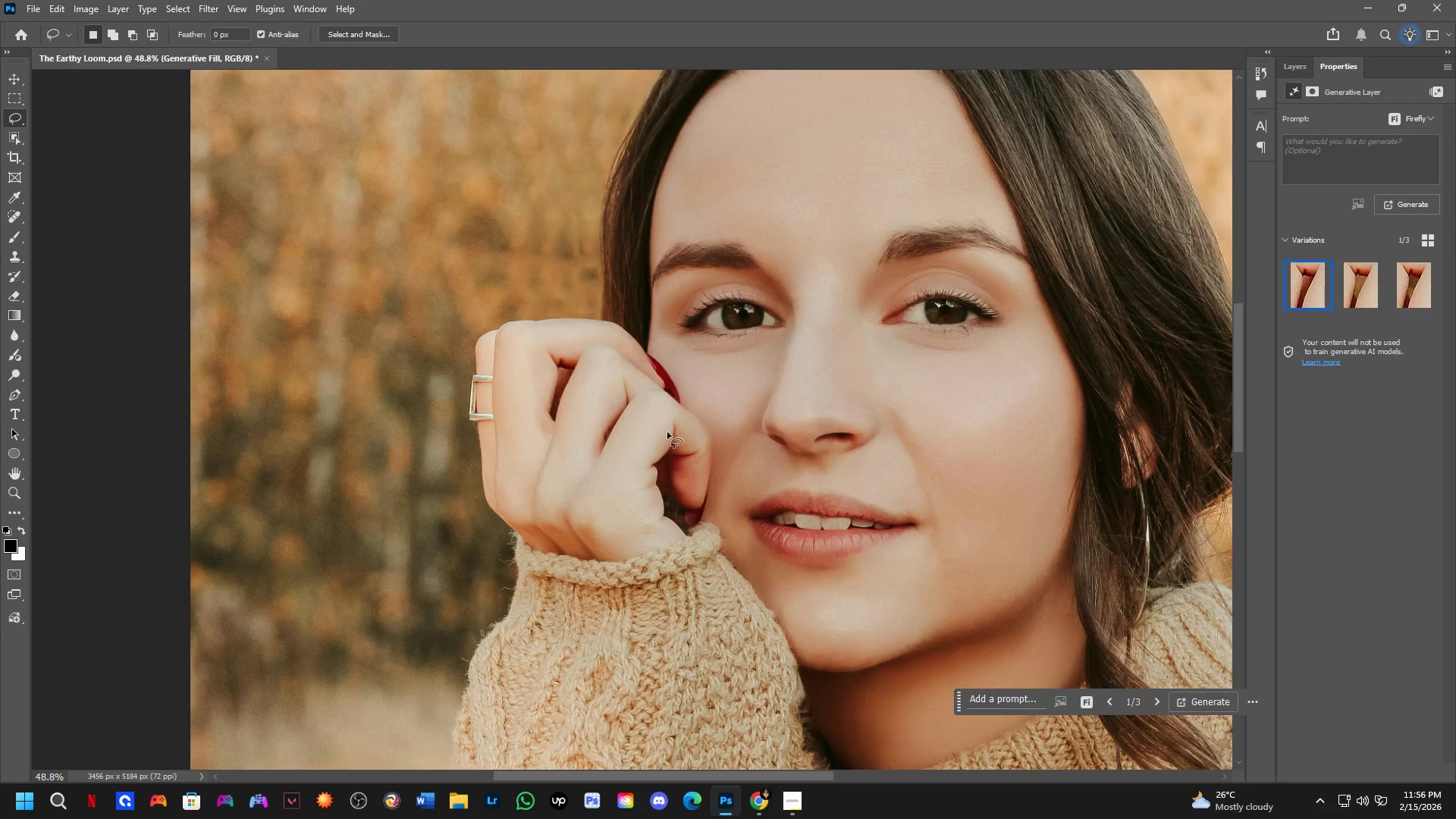 
left_click([1360, 297])
 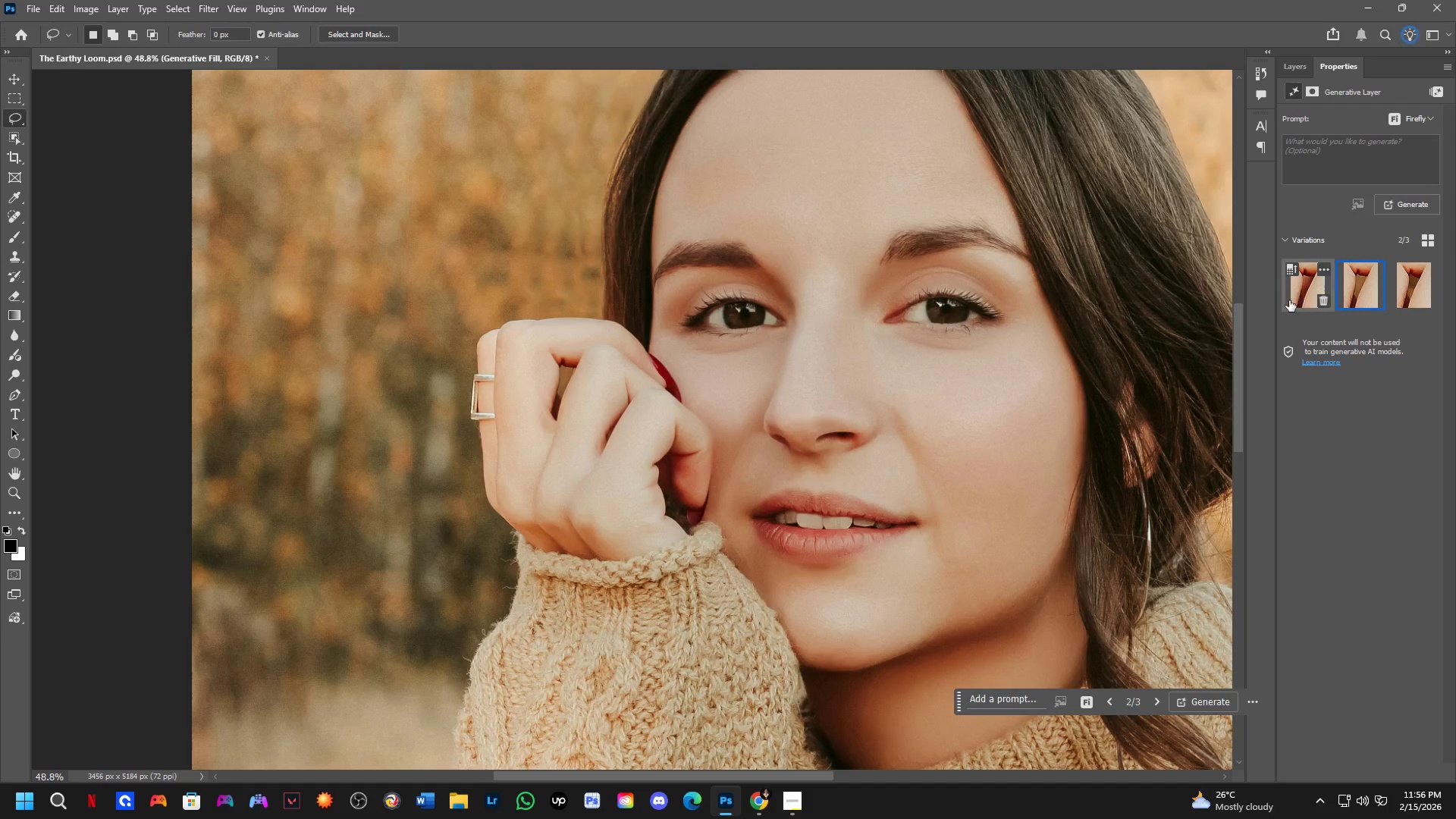 
left_click([1307, 287])
 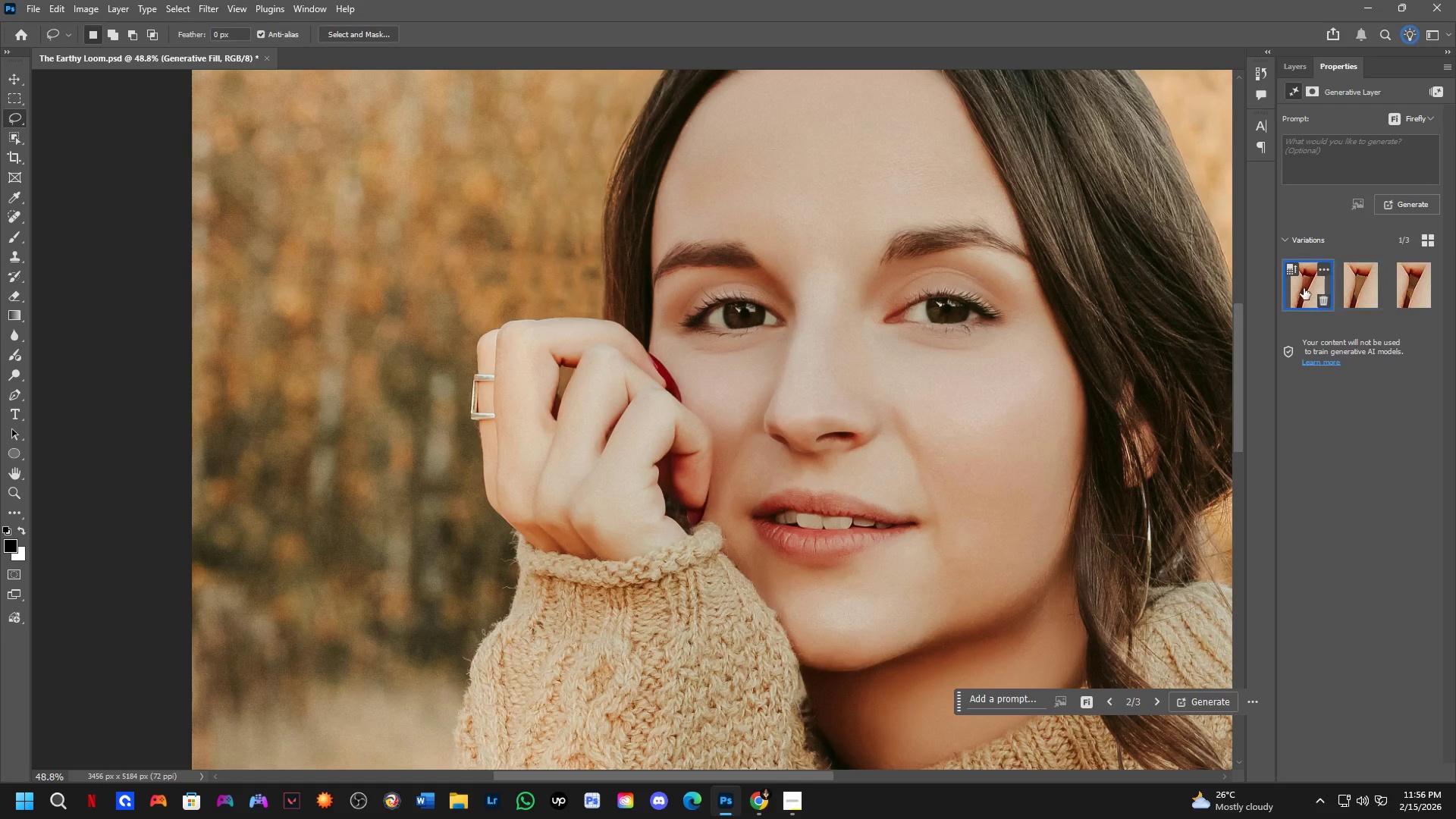 
hold_key(key=Space, duration=0.69)
 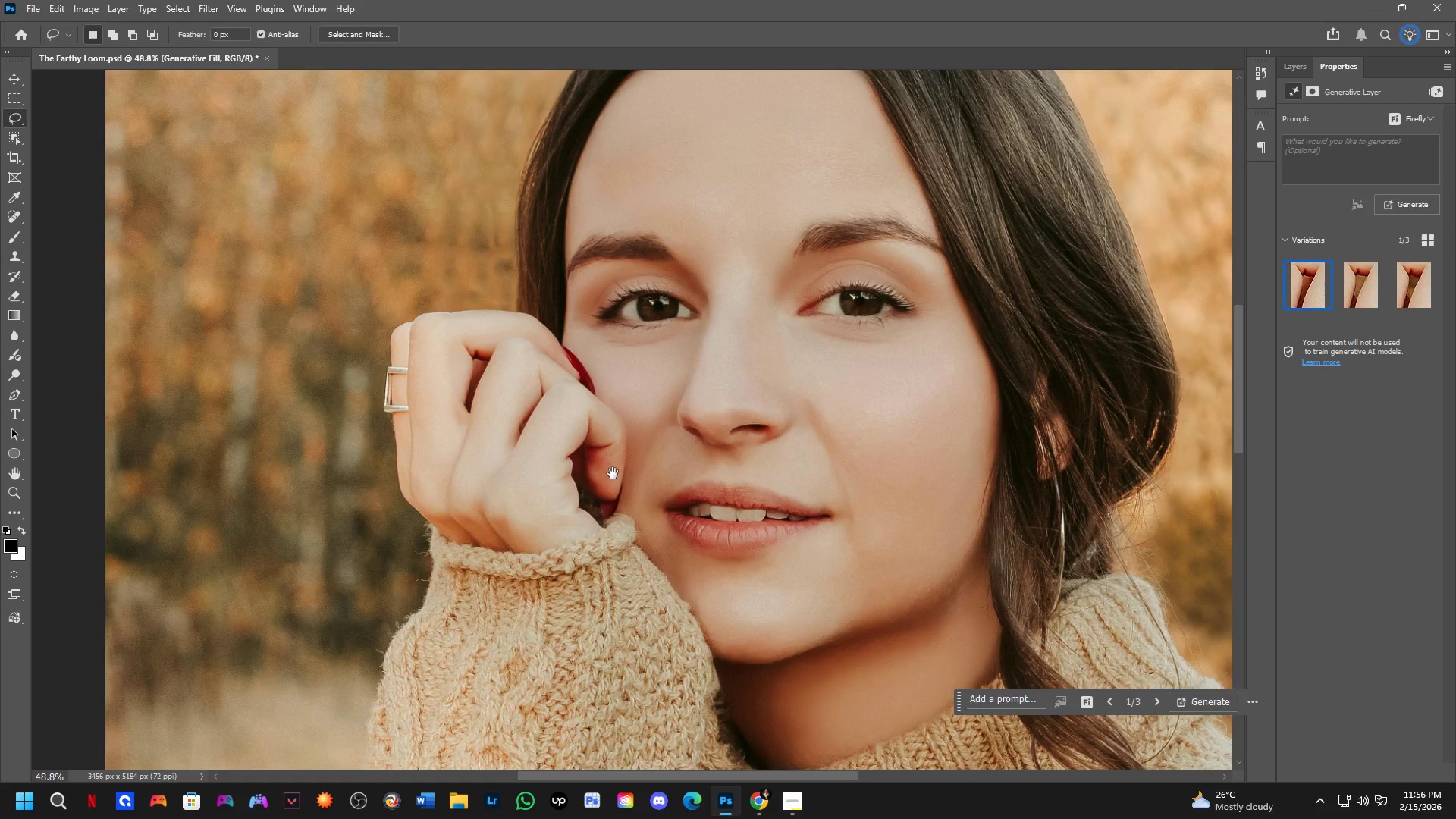 
left_click_drag(start_coordinate=[595, 496], to_coordinate=[509, 488])
 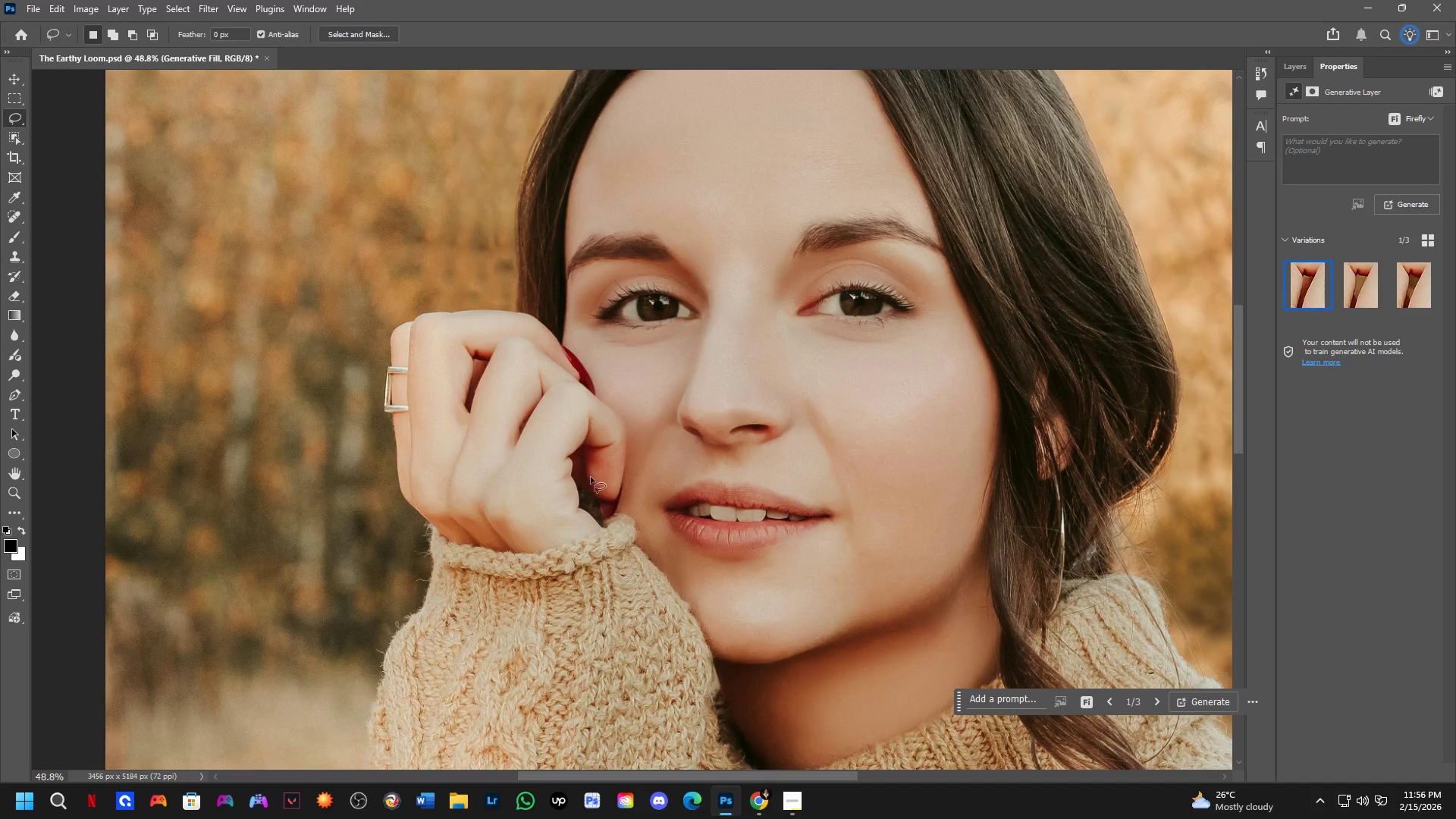 
hold_key(key=Space, duration=0.83)
 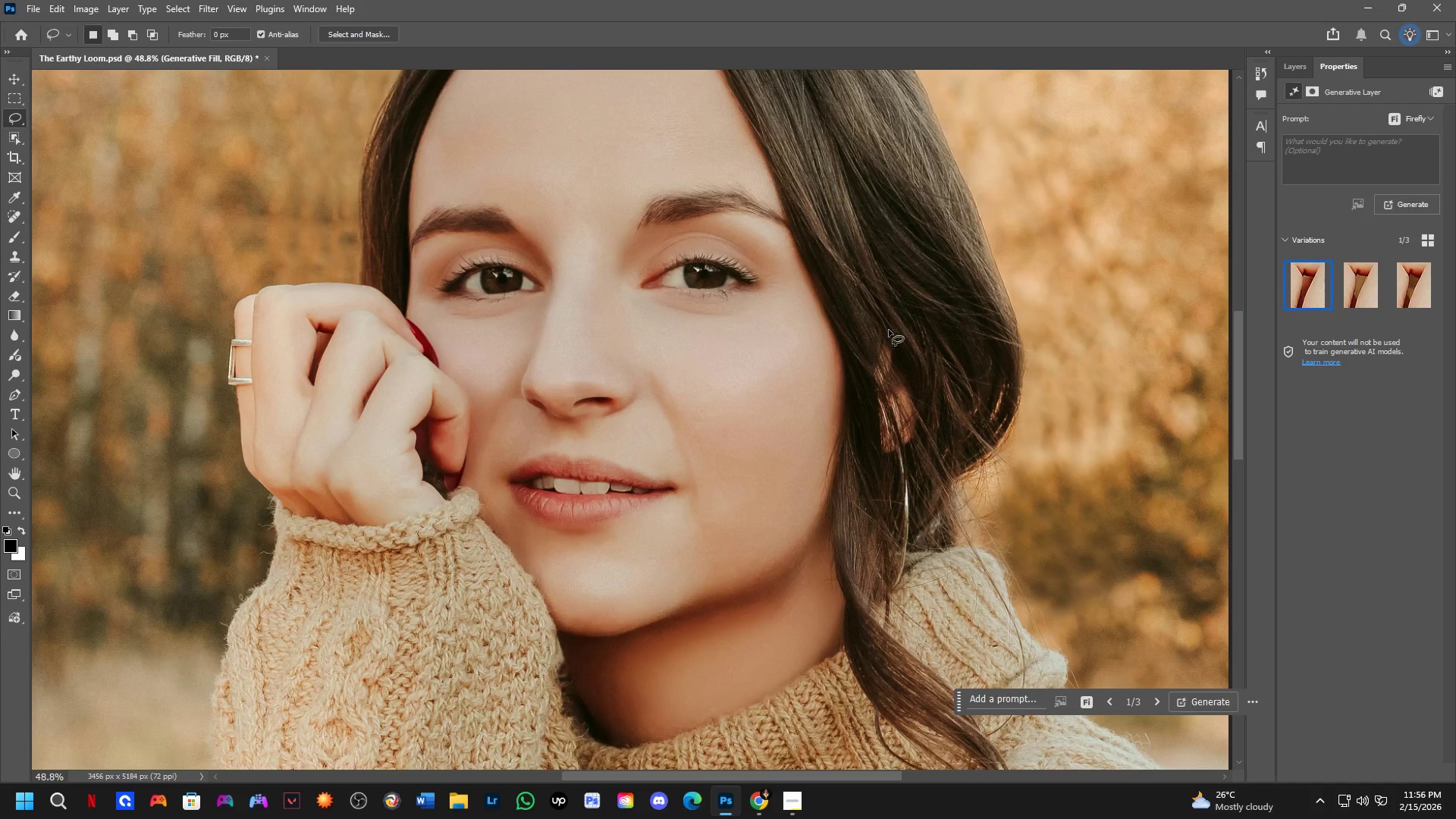 
left_click_drag(start_coordinate=[613, 473], to_coordinate=[457, 446])
 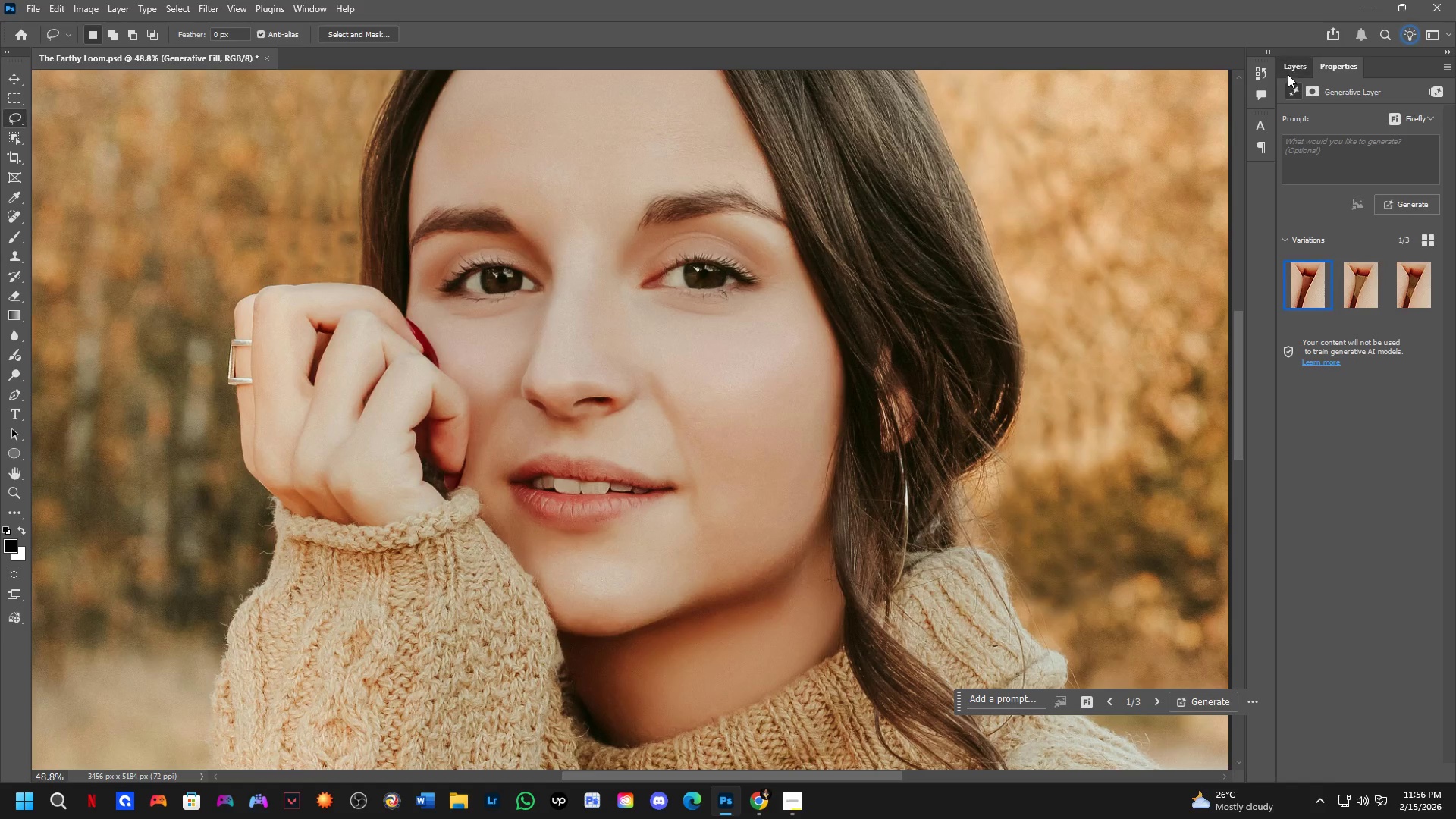 
key(Control+ControlLeft)
 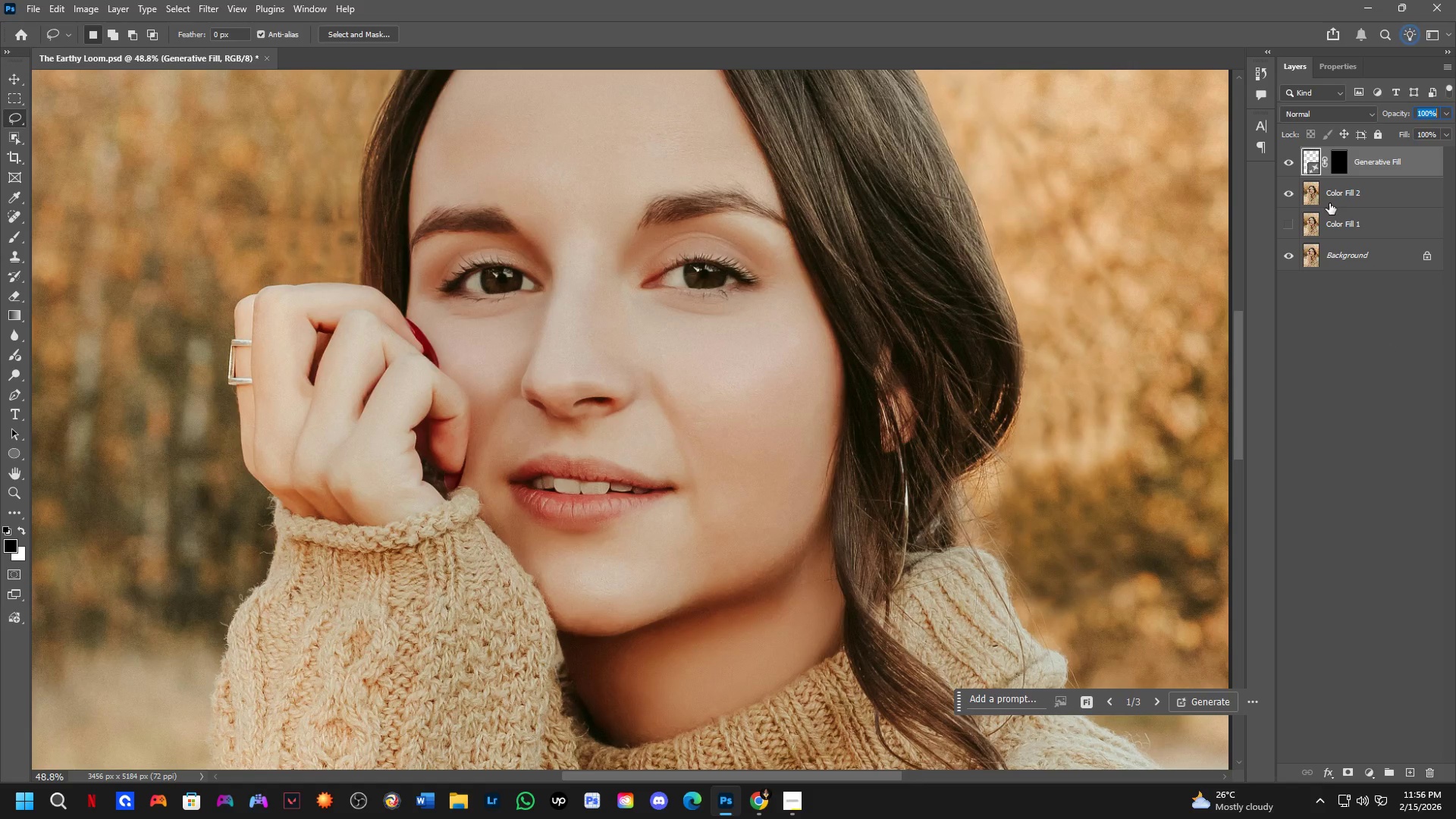 
key(Control+Shift+ShiftLeft)
 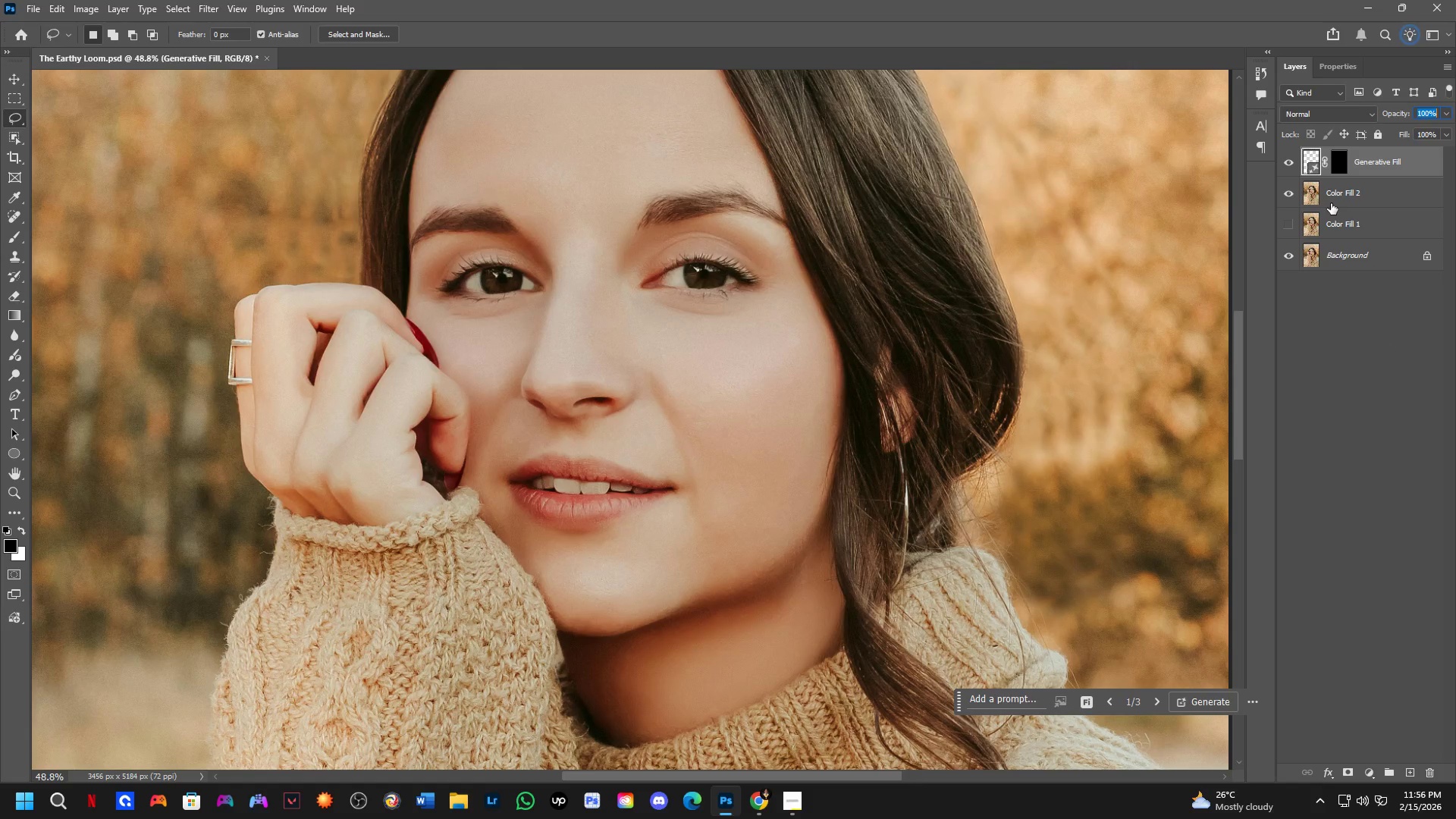 
left_click([1332, 203])
 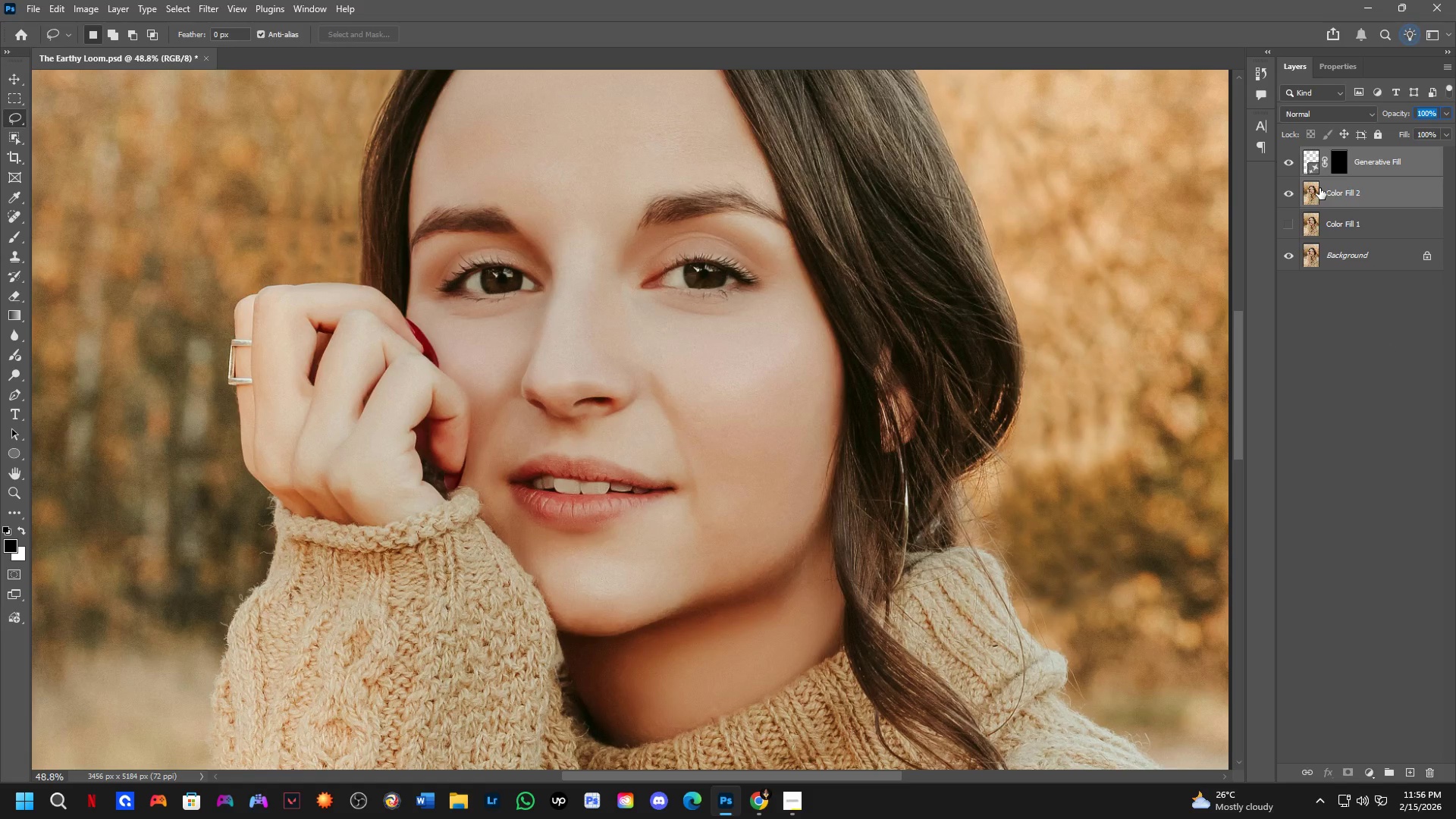 
key(NumpadEnter)
 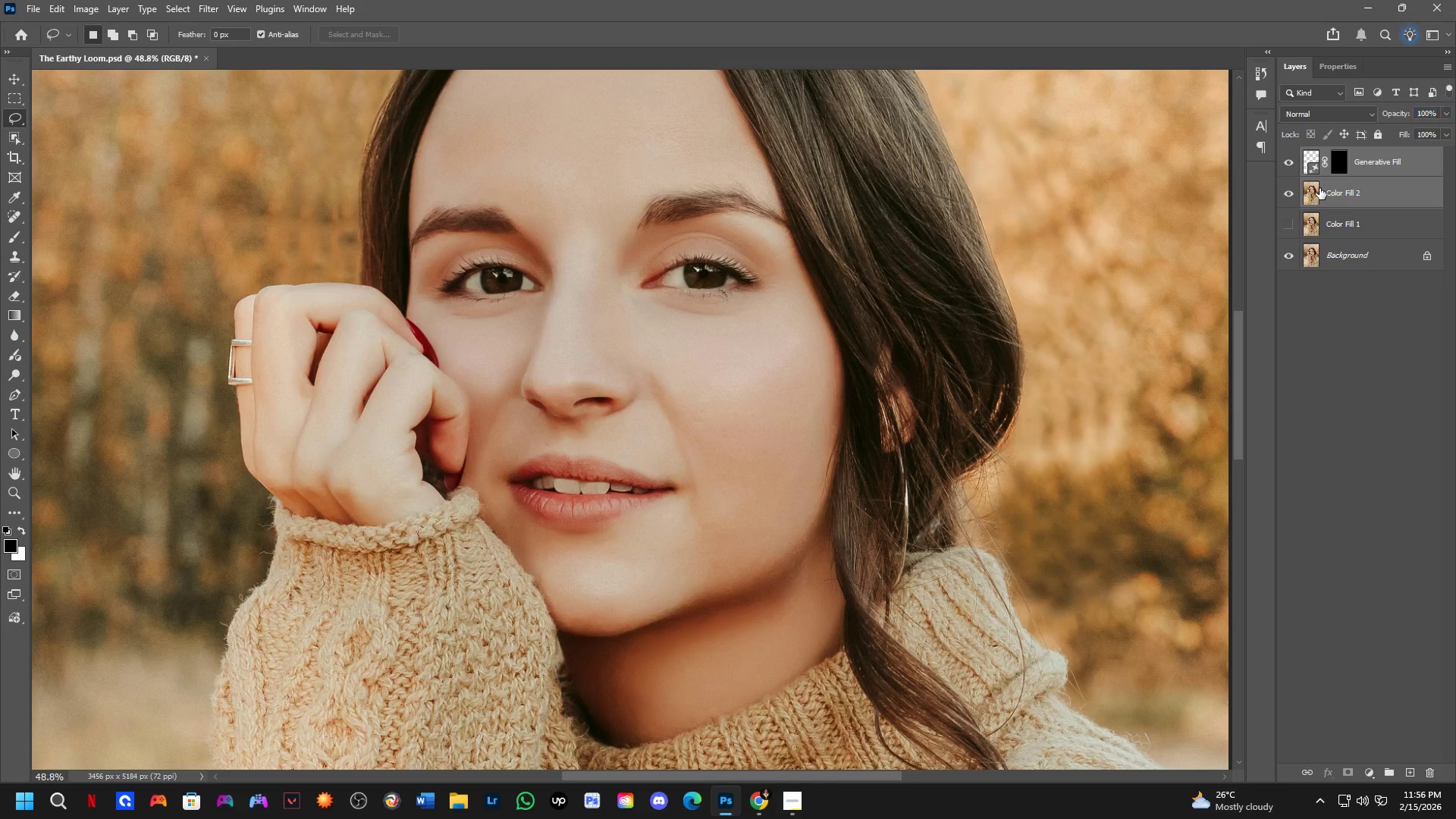 
key(Control+E)
 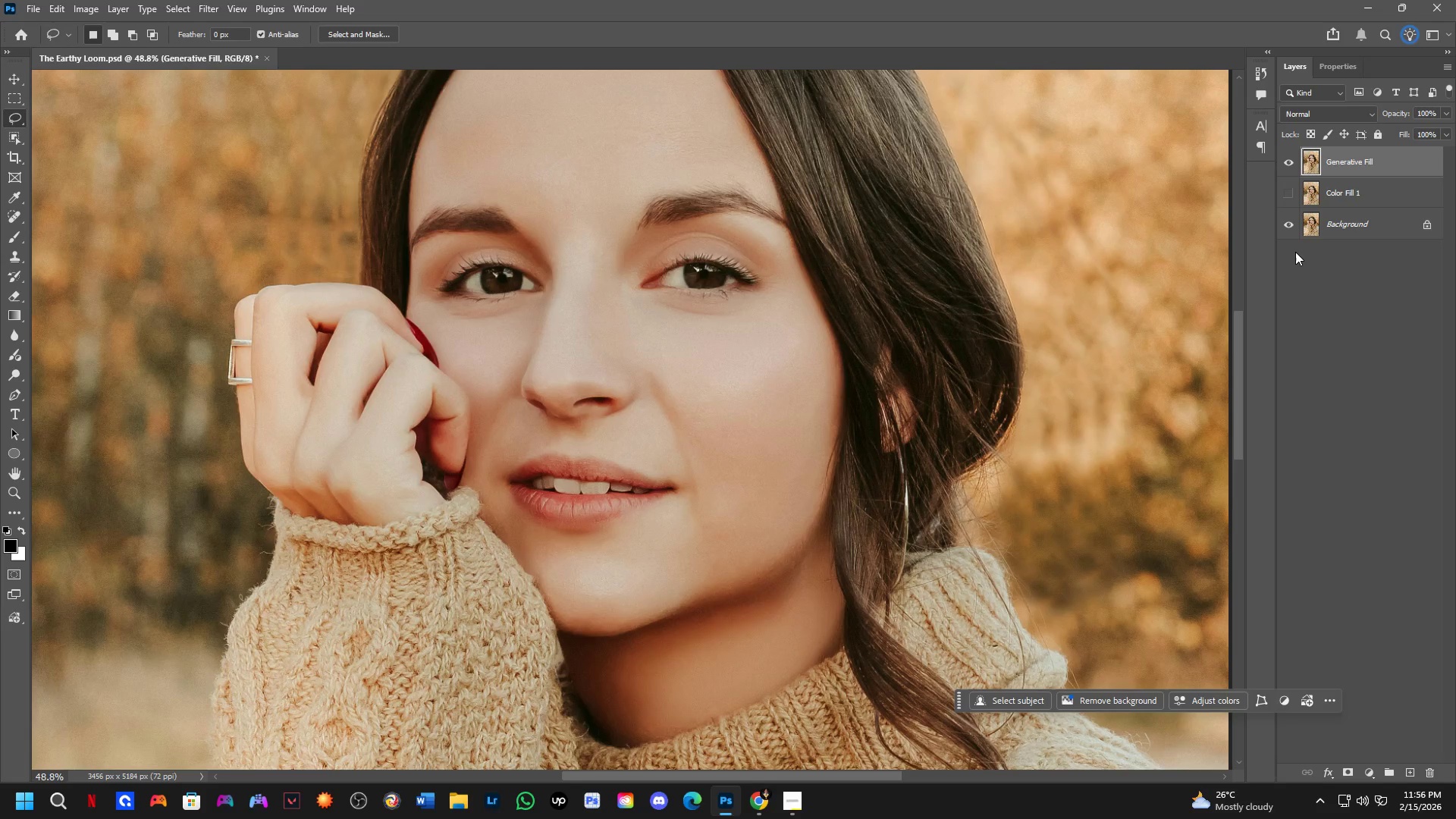 
wait(10.31)
 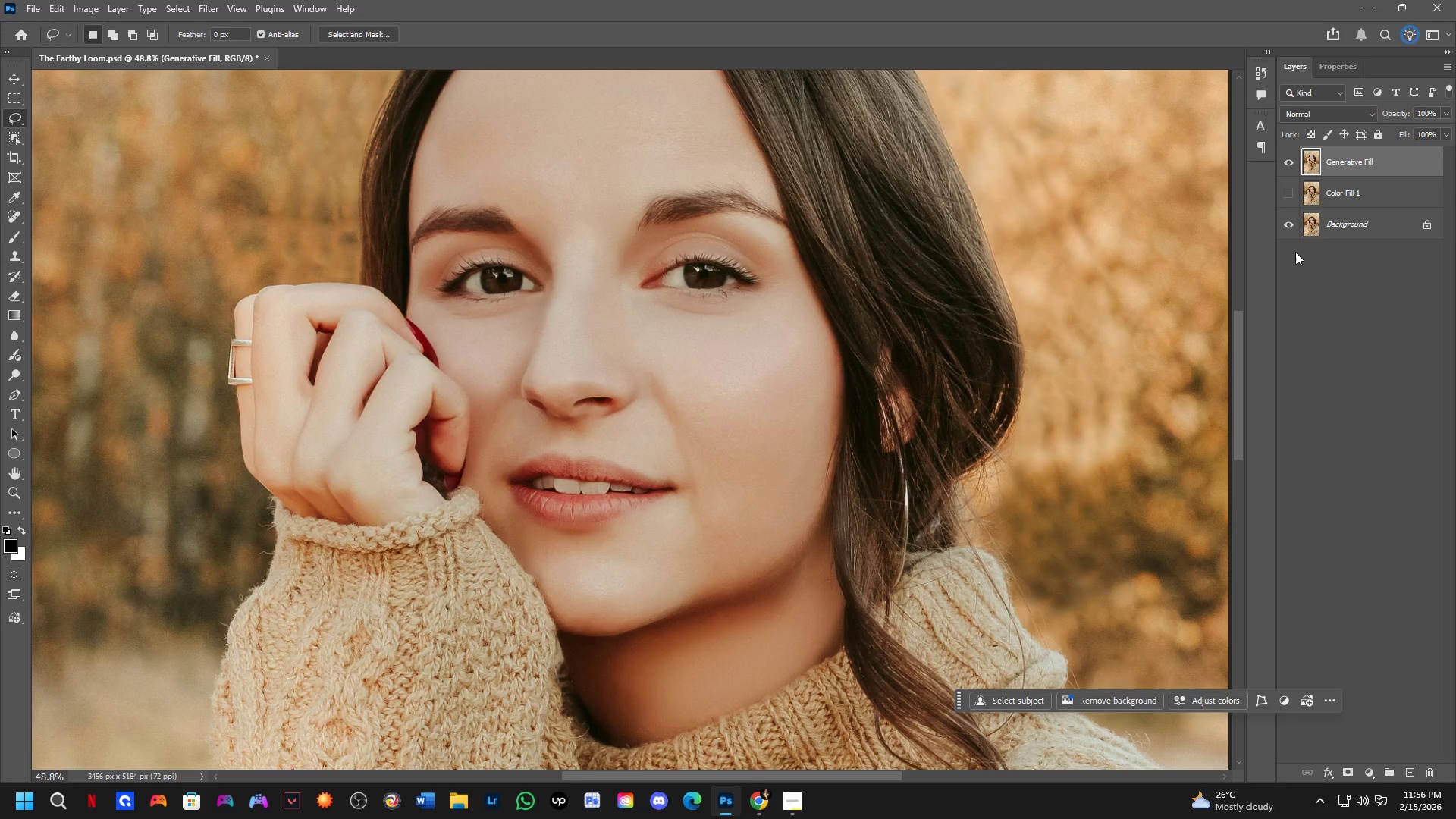 
hold_key(key=Space, duration=0.64)
 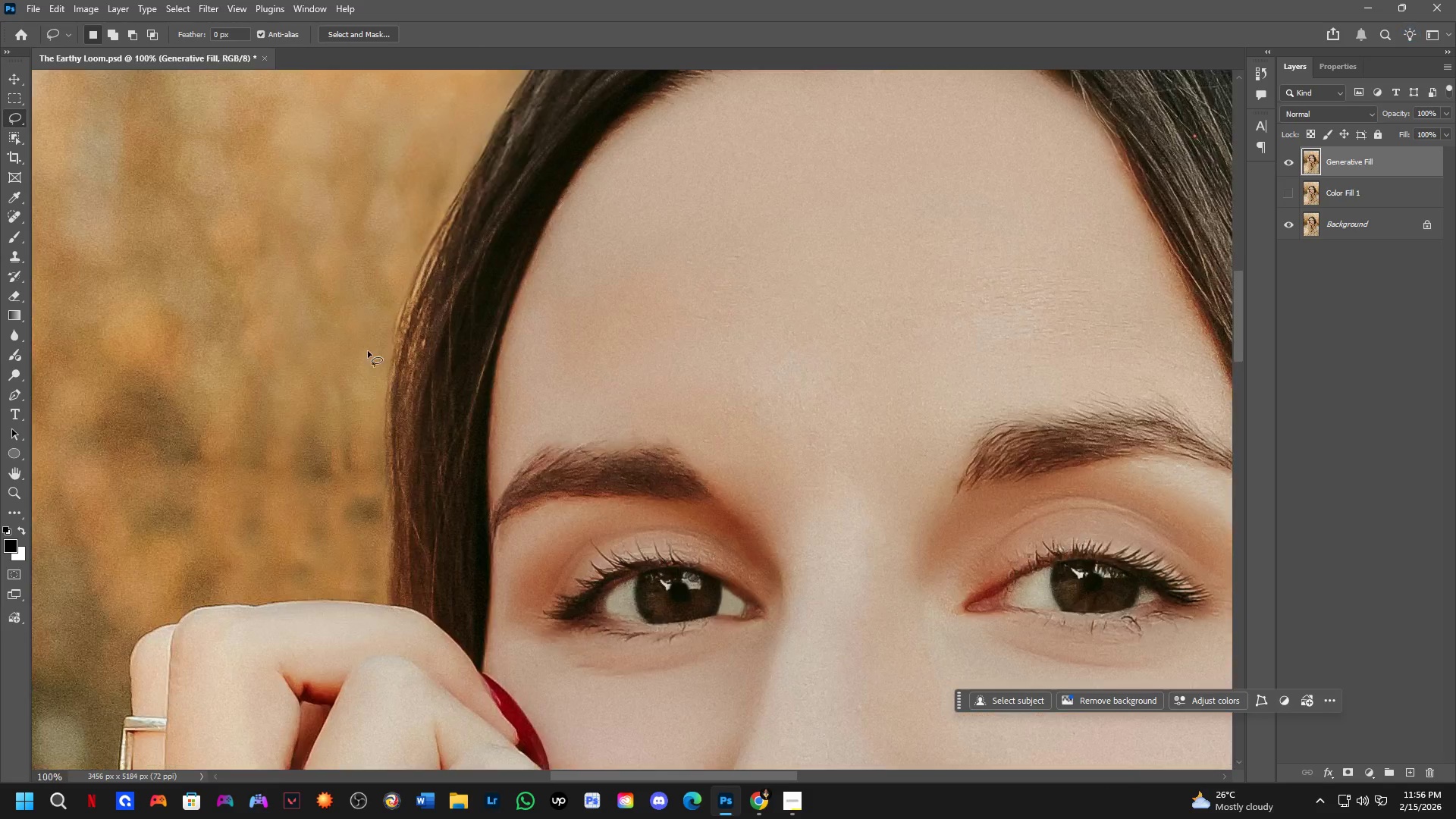 
left_click_drag(start_coordinate=[530, 271], to_coordinate=[559, 475])
 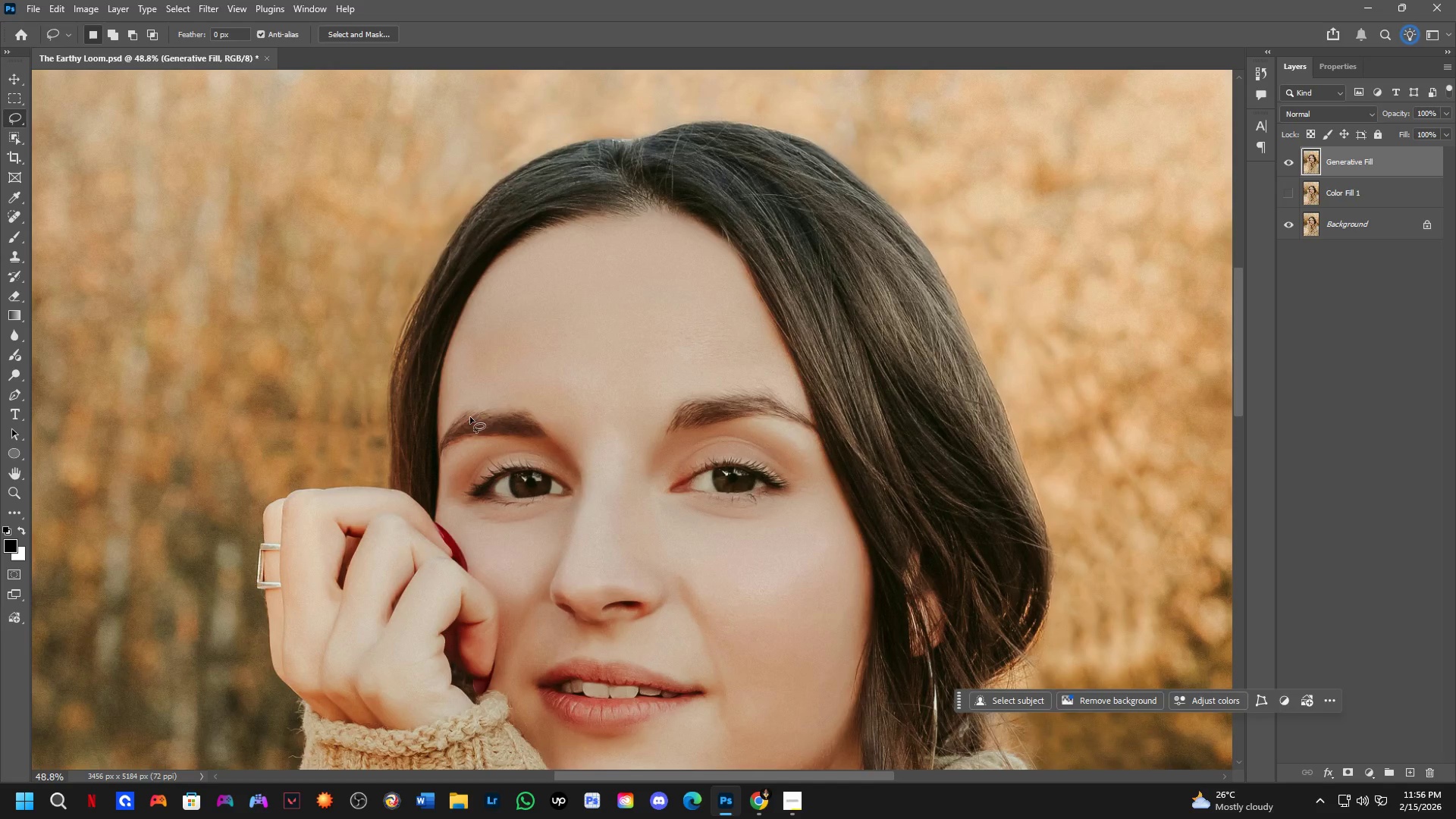 
hold_key(key=Space, duration=2.14)
 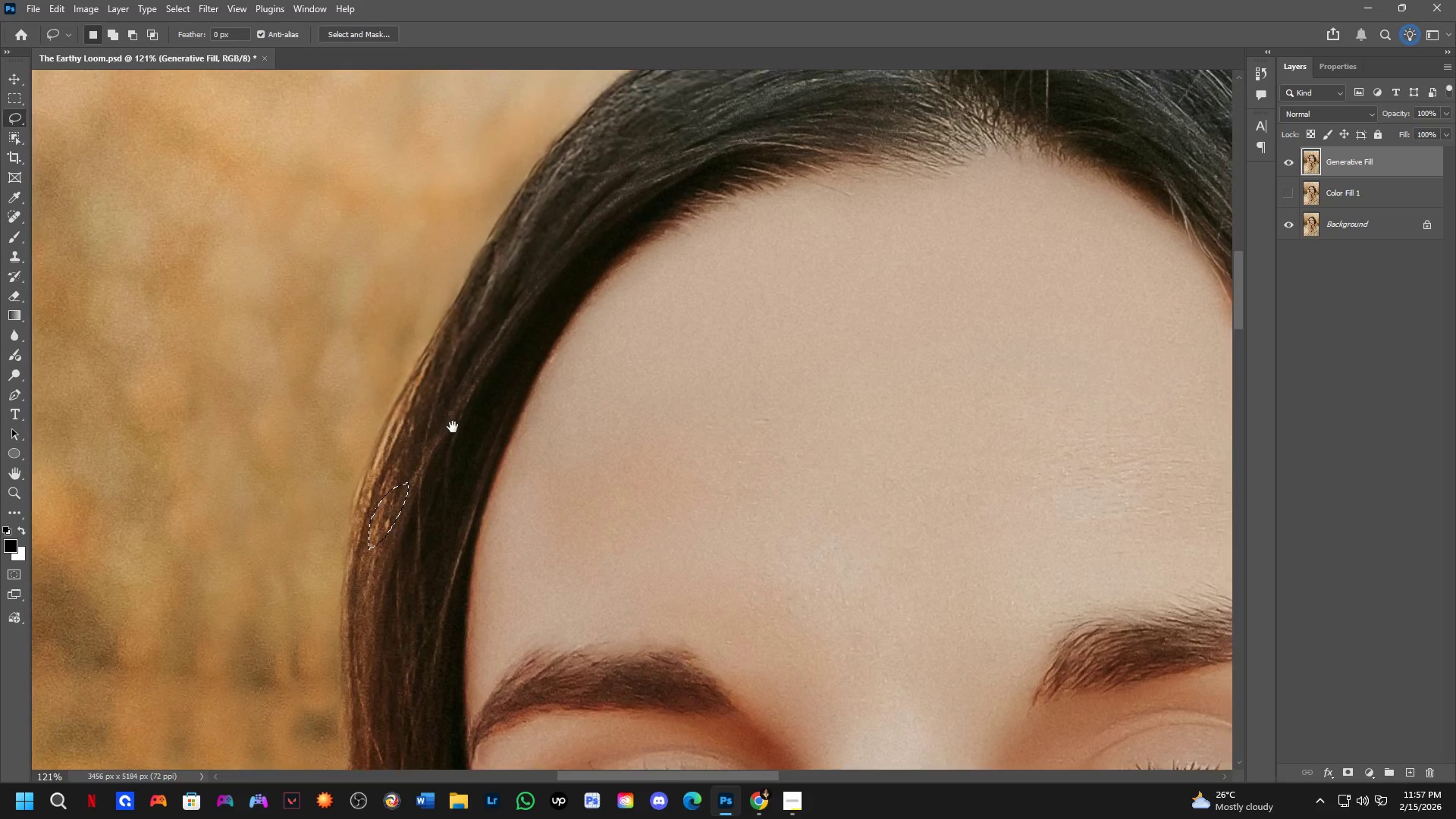 
key(Shift+ShiftLeft)
 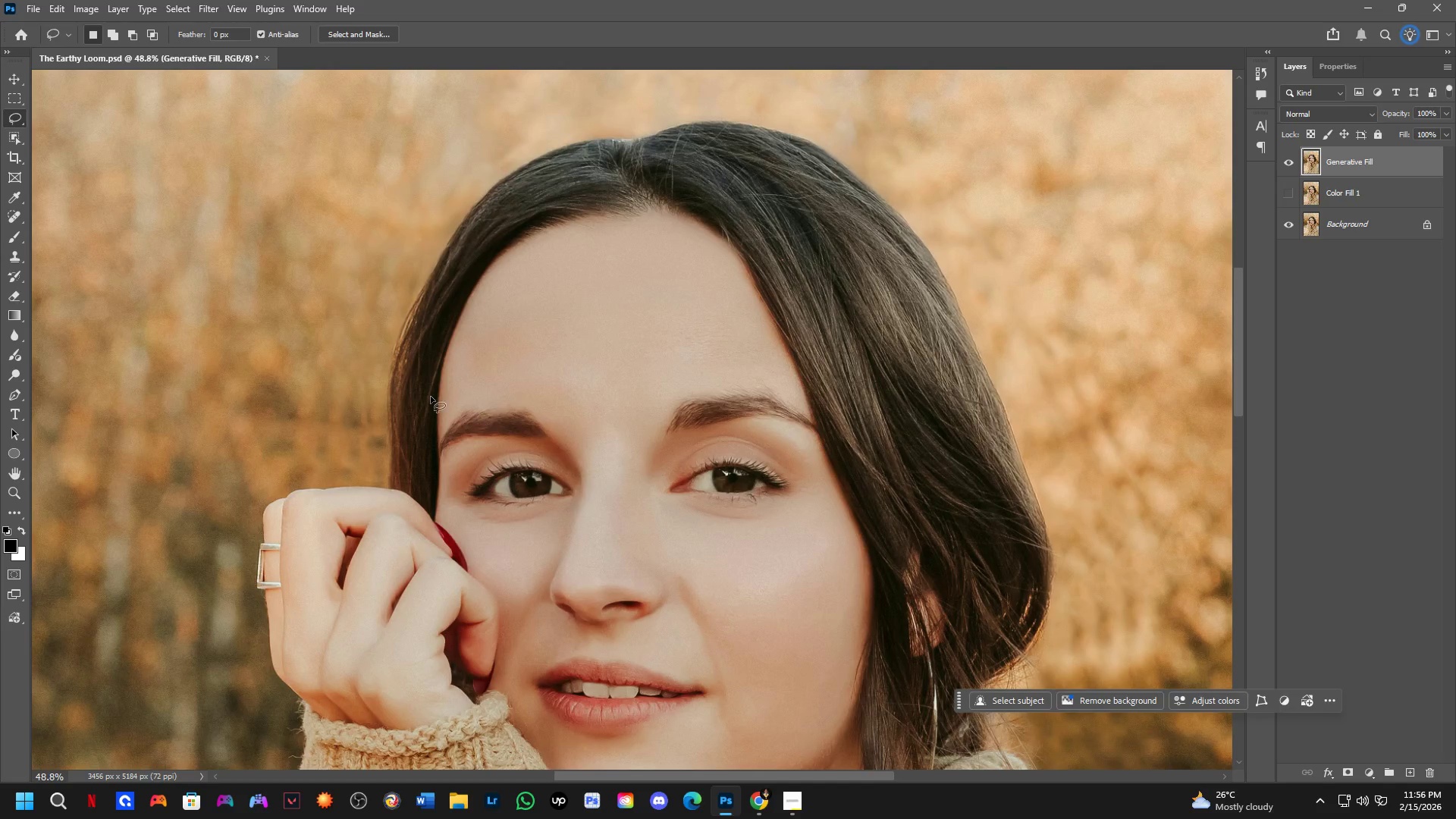 
scroll: coordinate [368, 366], scroll_direction: up, amount: 3.0
 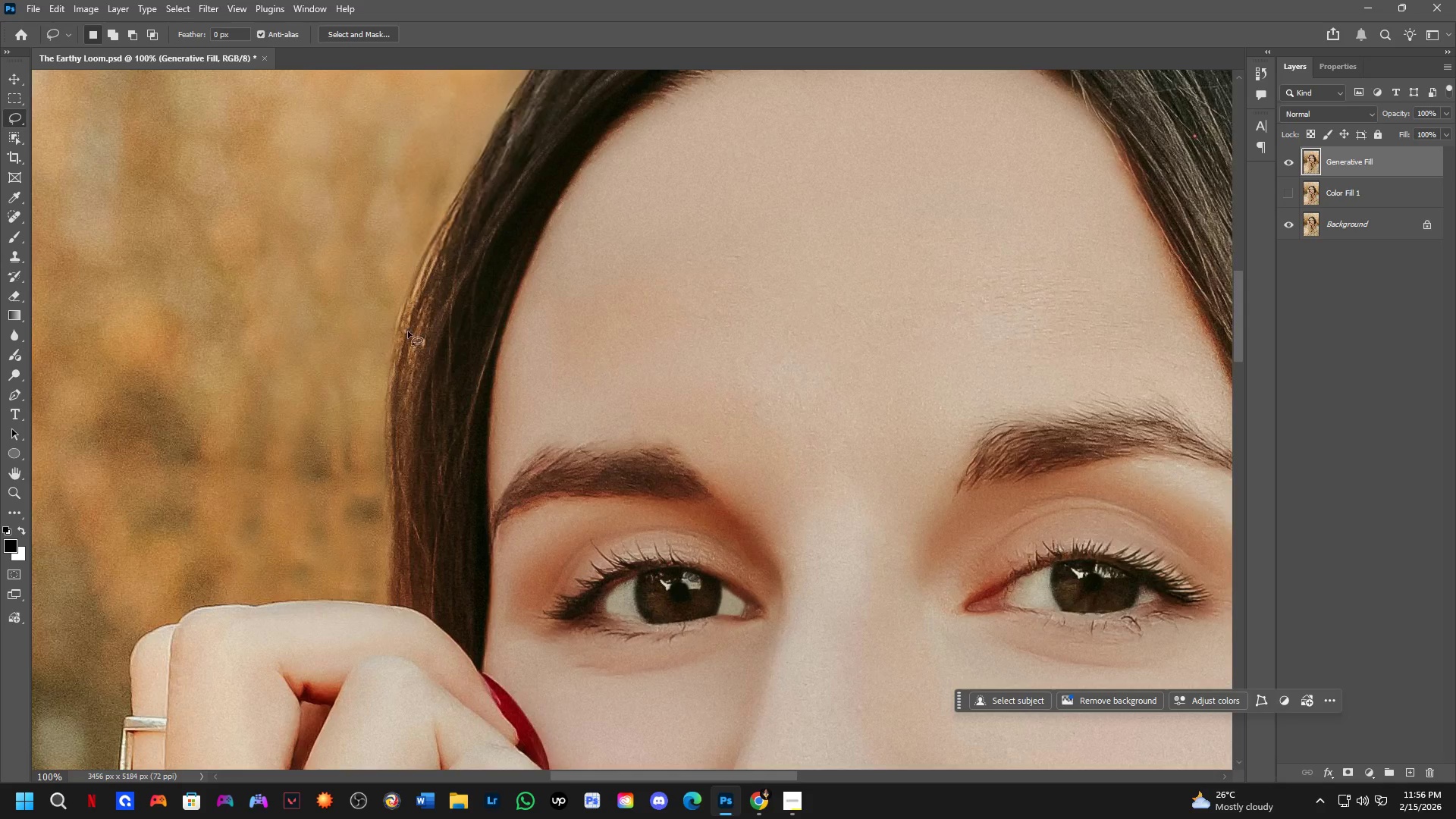 
left_click_drag(start_coordinate=[431, 310], to_coordinate=[448, 301])
 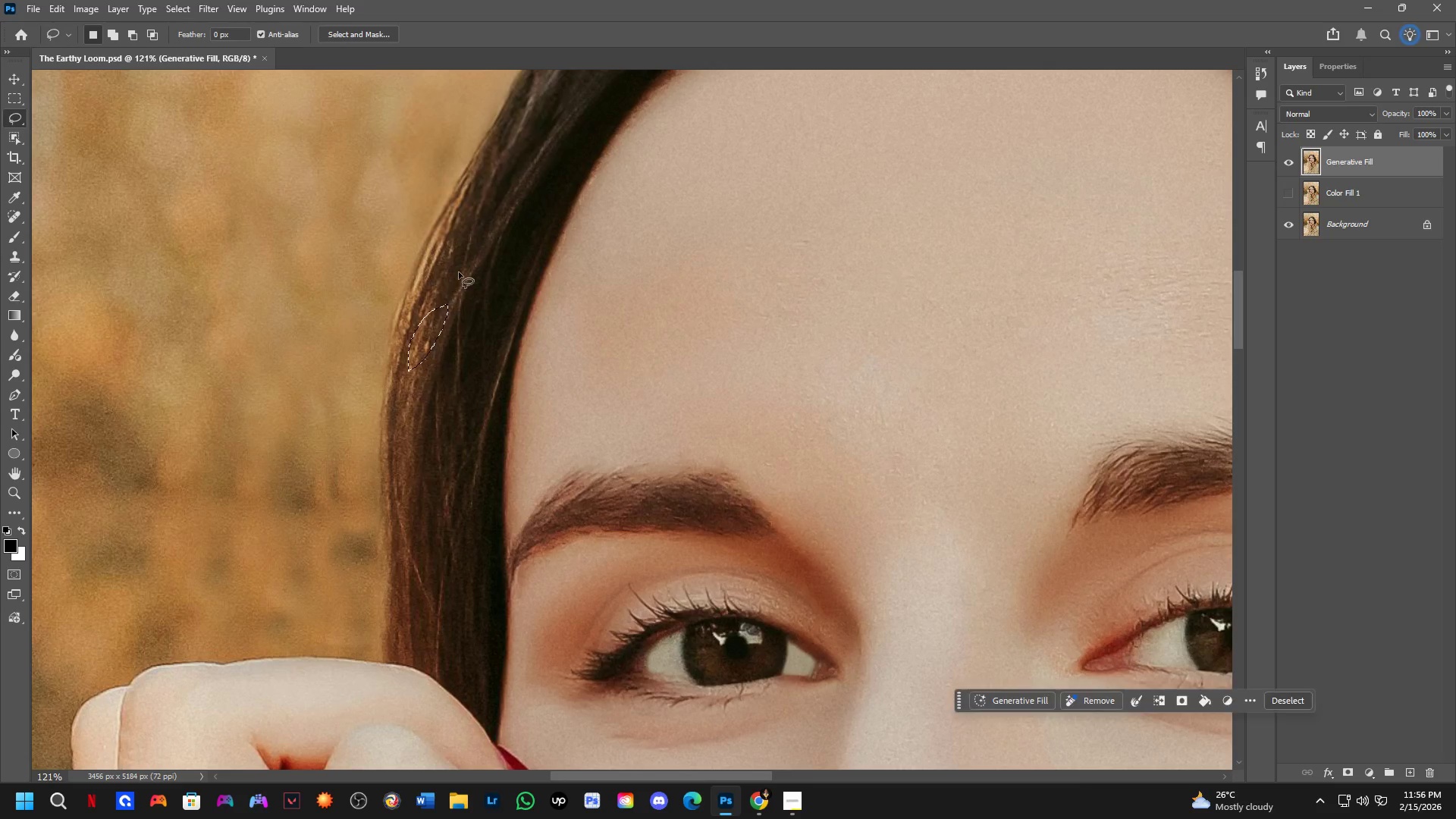 
scroll: coordinate [410, 330], scroll_direction: up, amount: 2.0
 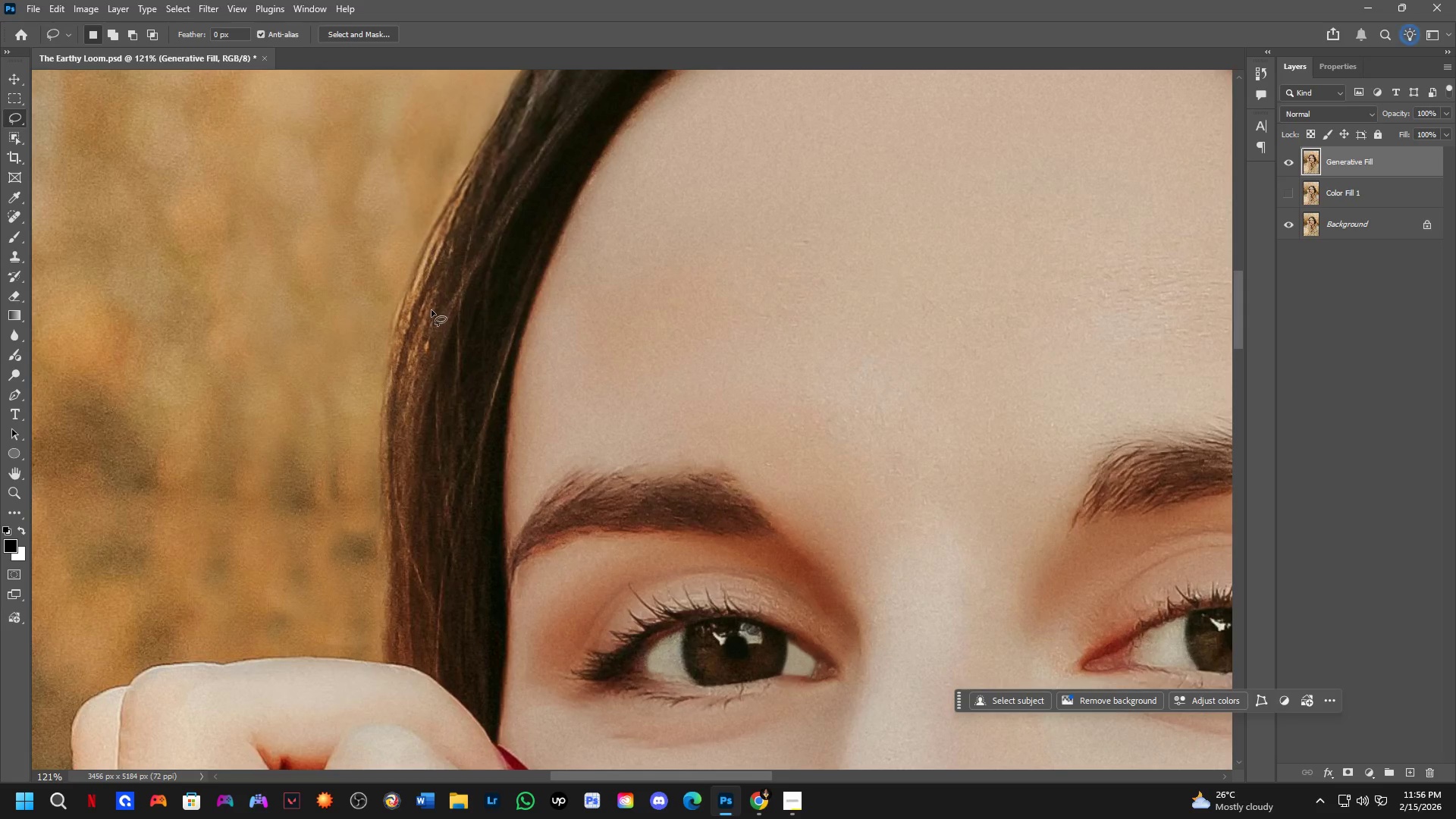 
hold_key(key=Space, duration=0.84)
 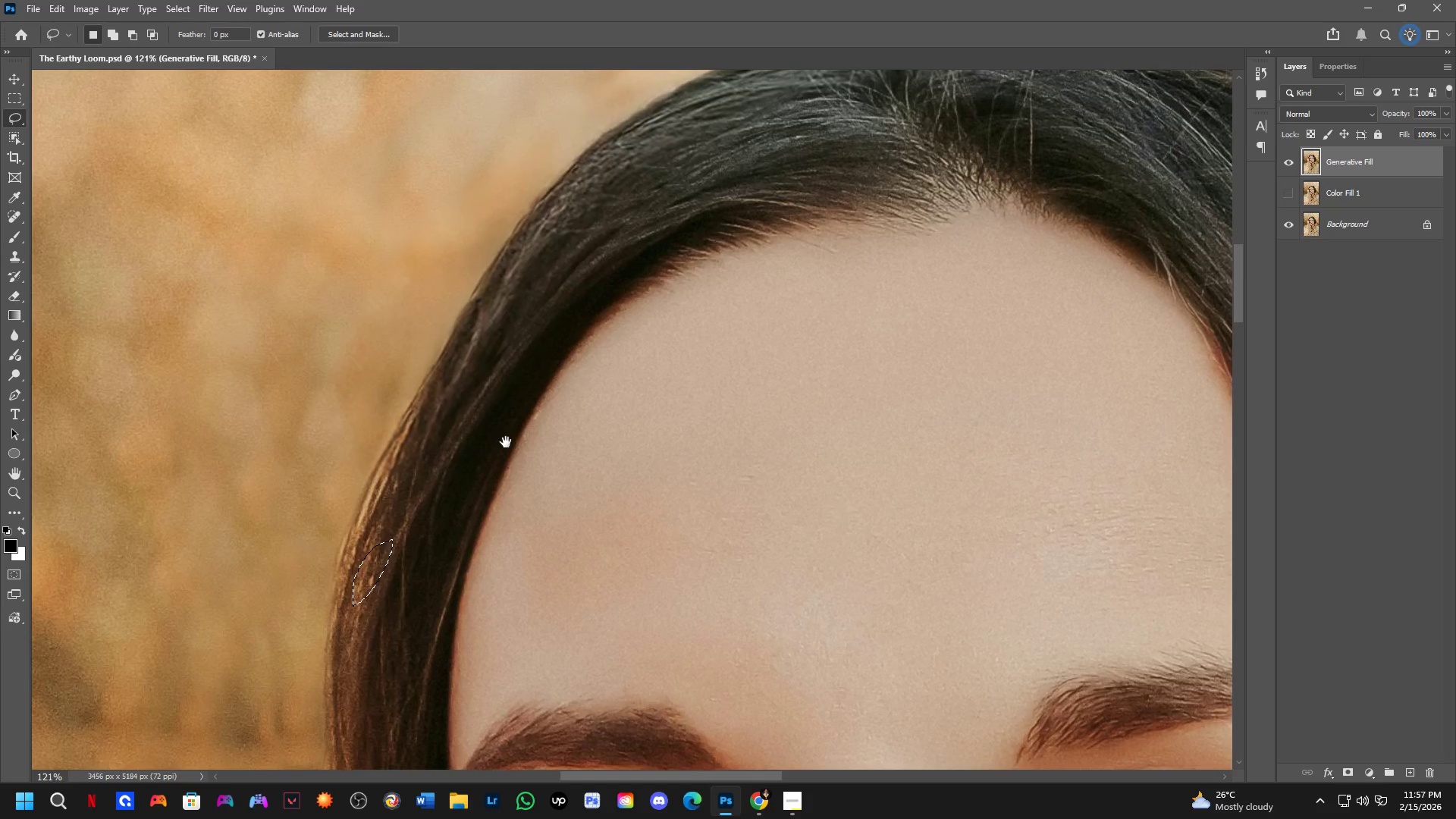 
left_click_drag(start_coordinate=[492, 246], to_coordinate=[452, 428])
 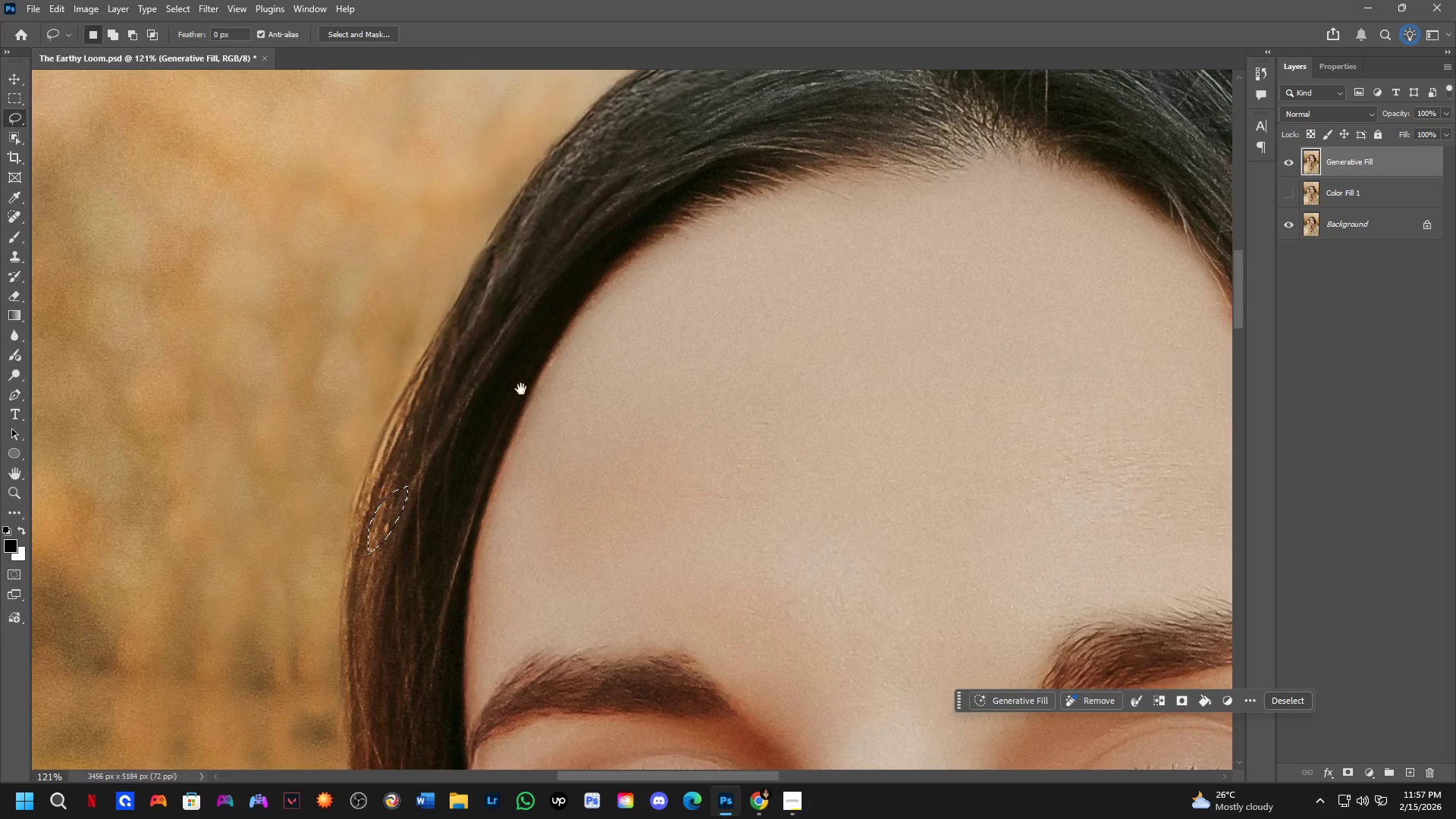 
hold_key(key=Space, duration=1.47)
 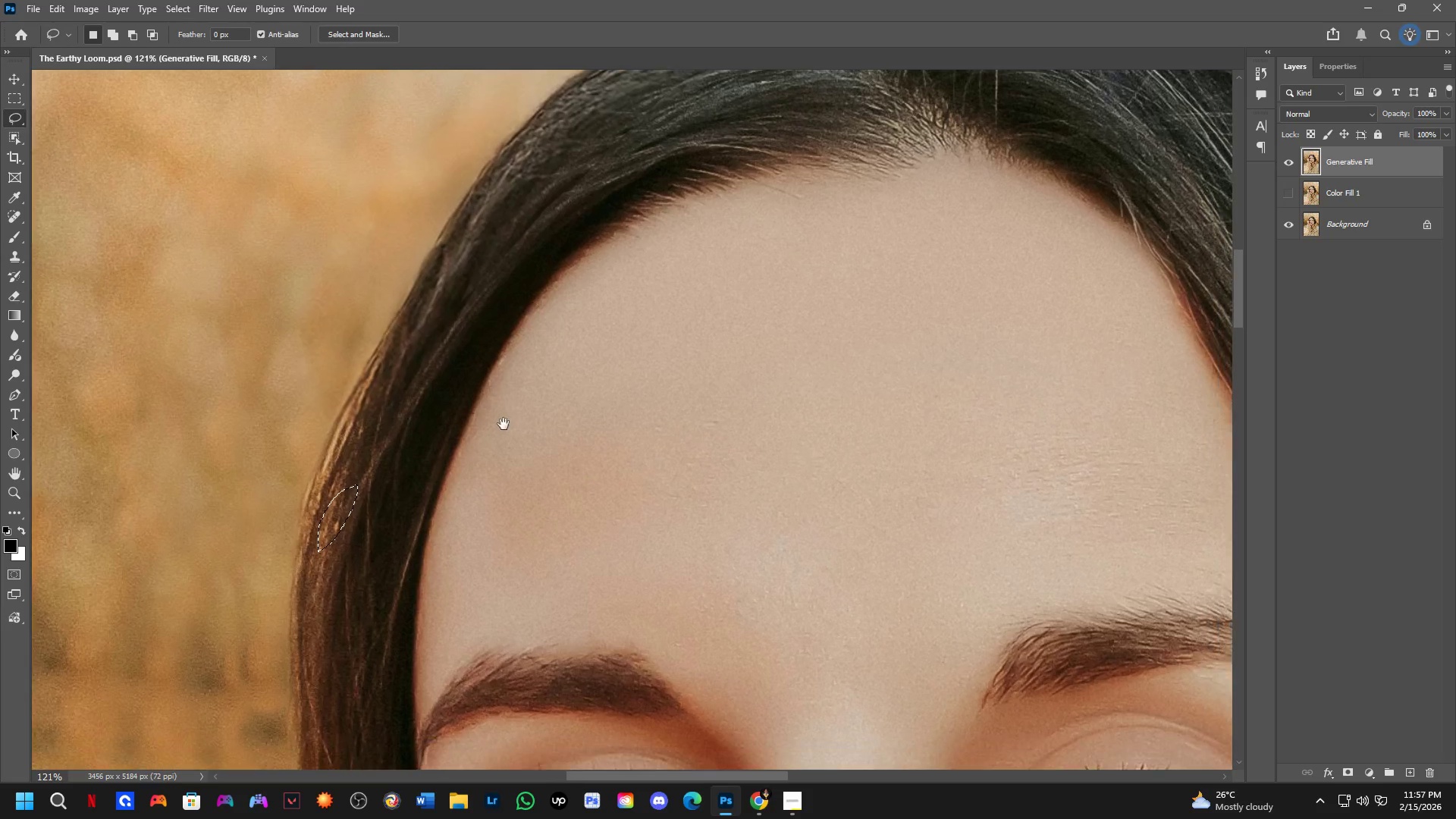 
left_click_drag(start_coordinate=[521, 389], to_coordinate=[494, 416])
 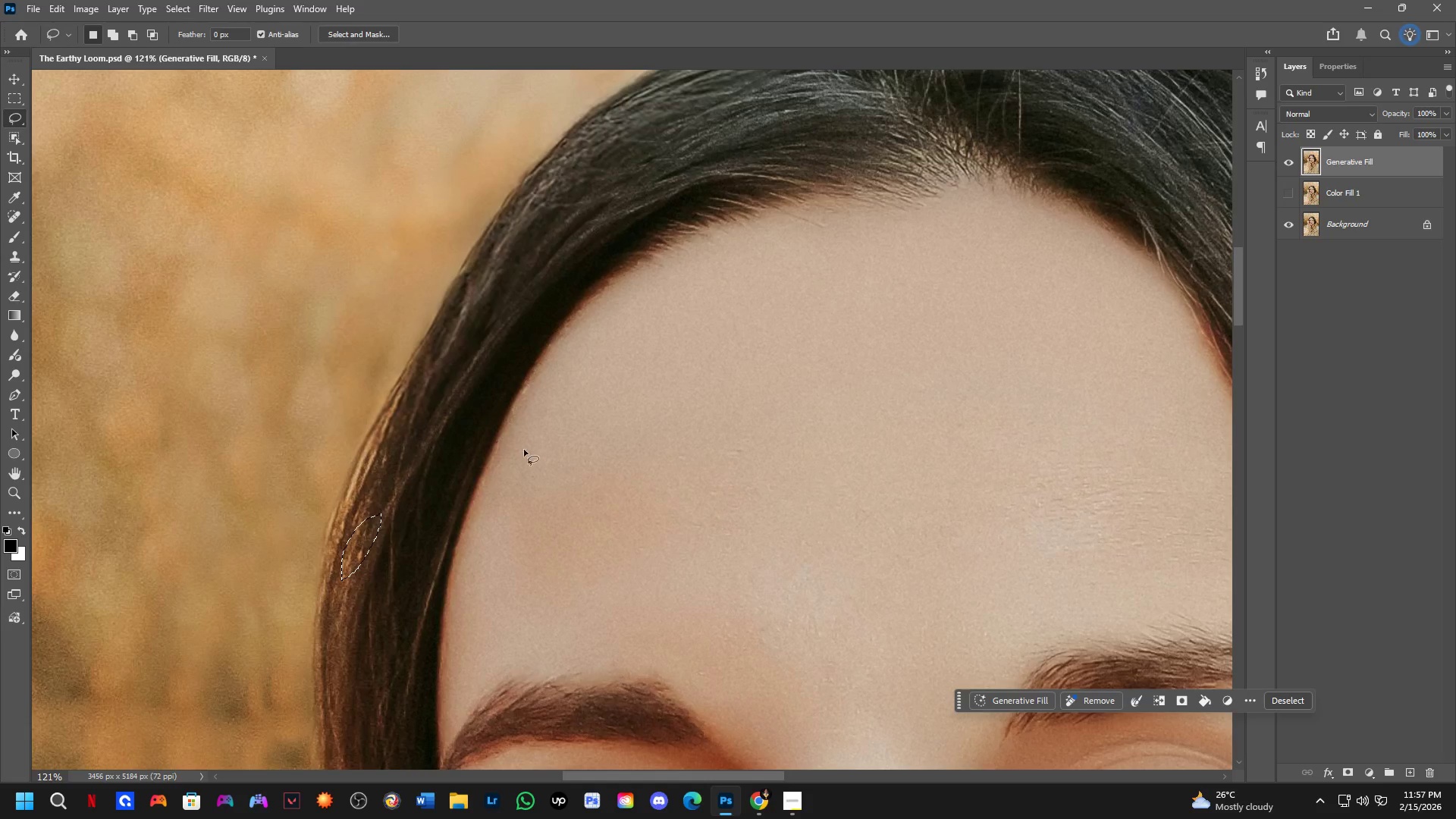 
hold_key(key=Space, duration=0.81)
 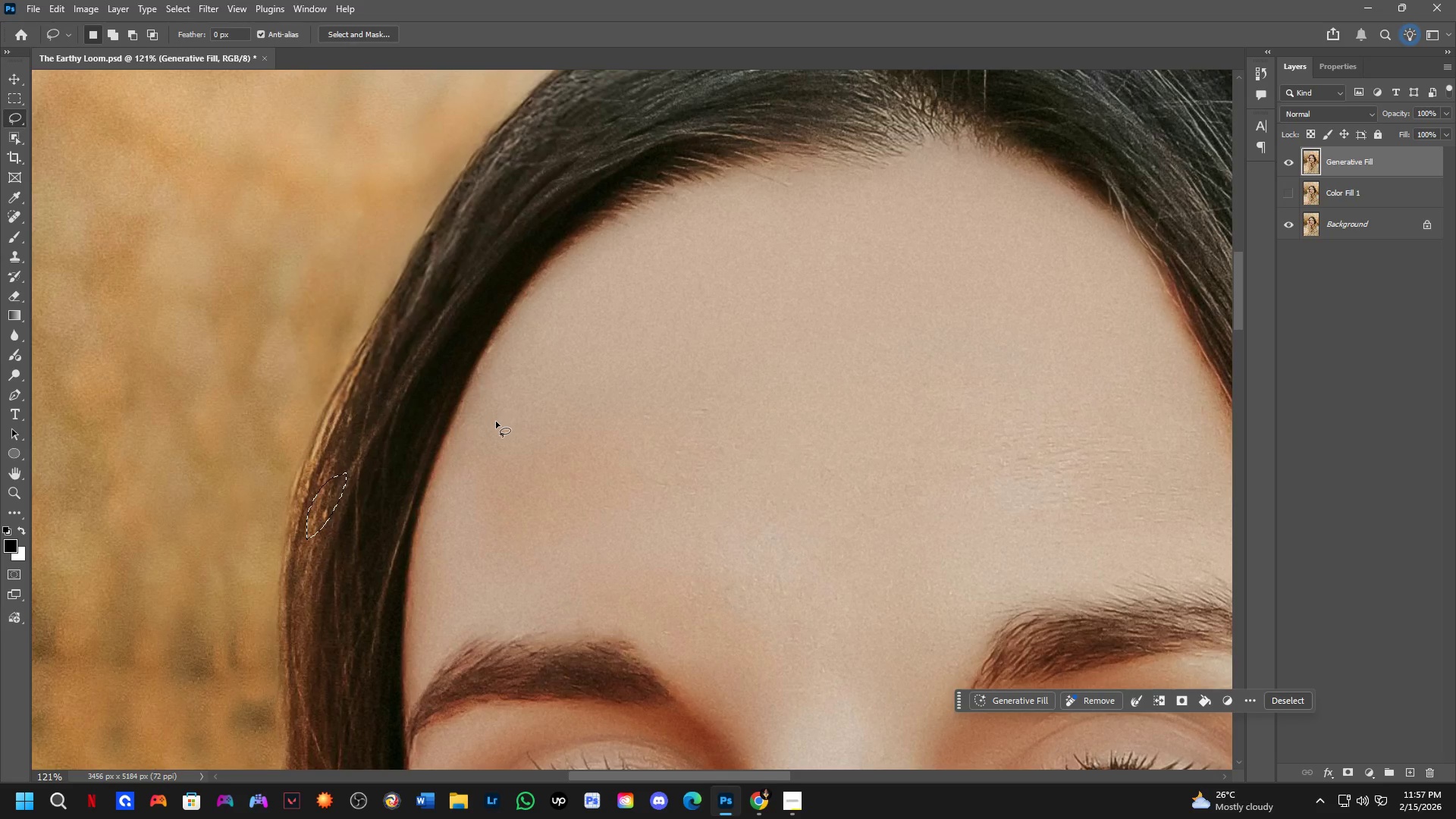 
left_click_drag(start_coordinate=[531, 457], to_coordinate=[496, 416])
 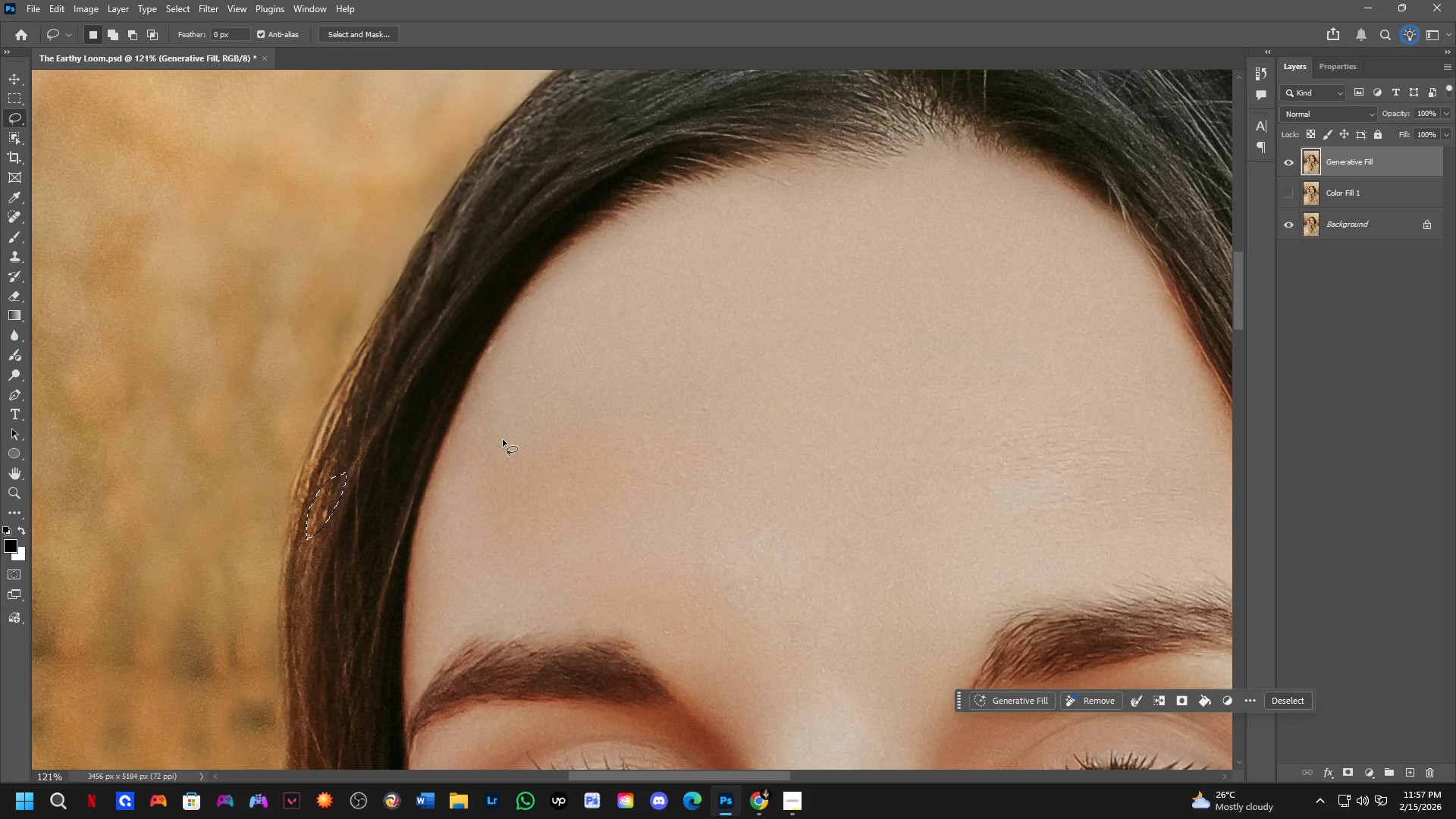 
wait(5.39)
 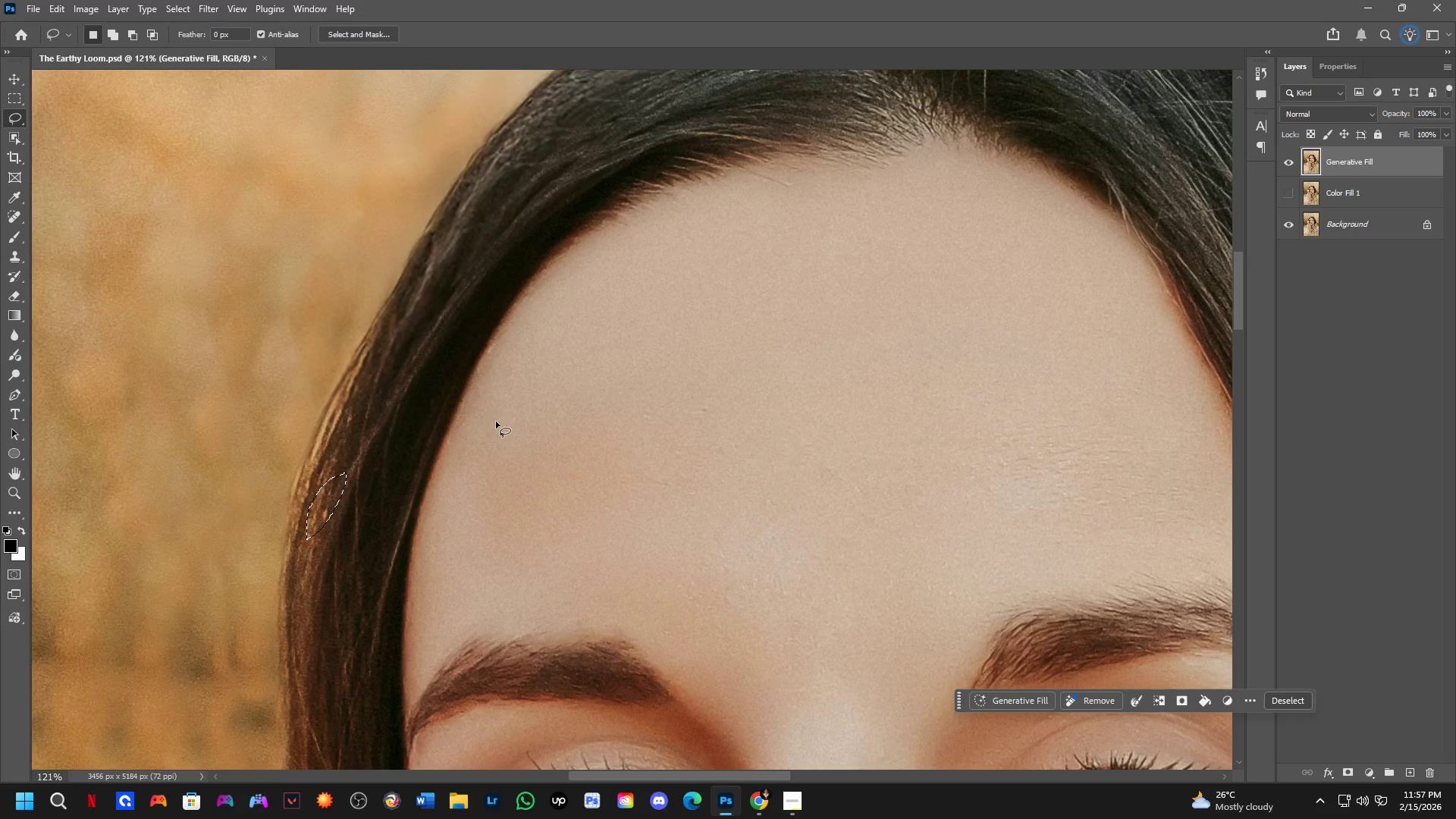 
hold_key(key=Space, duration=0.7)
 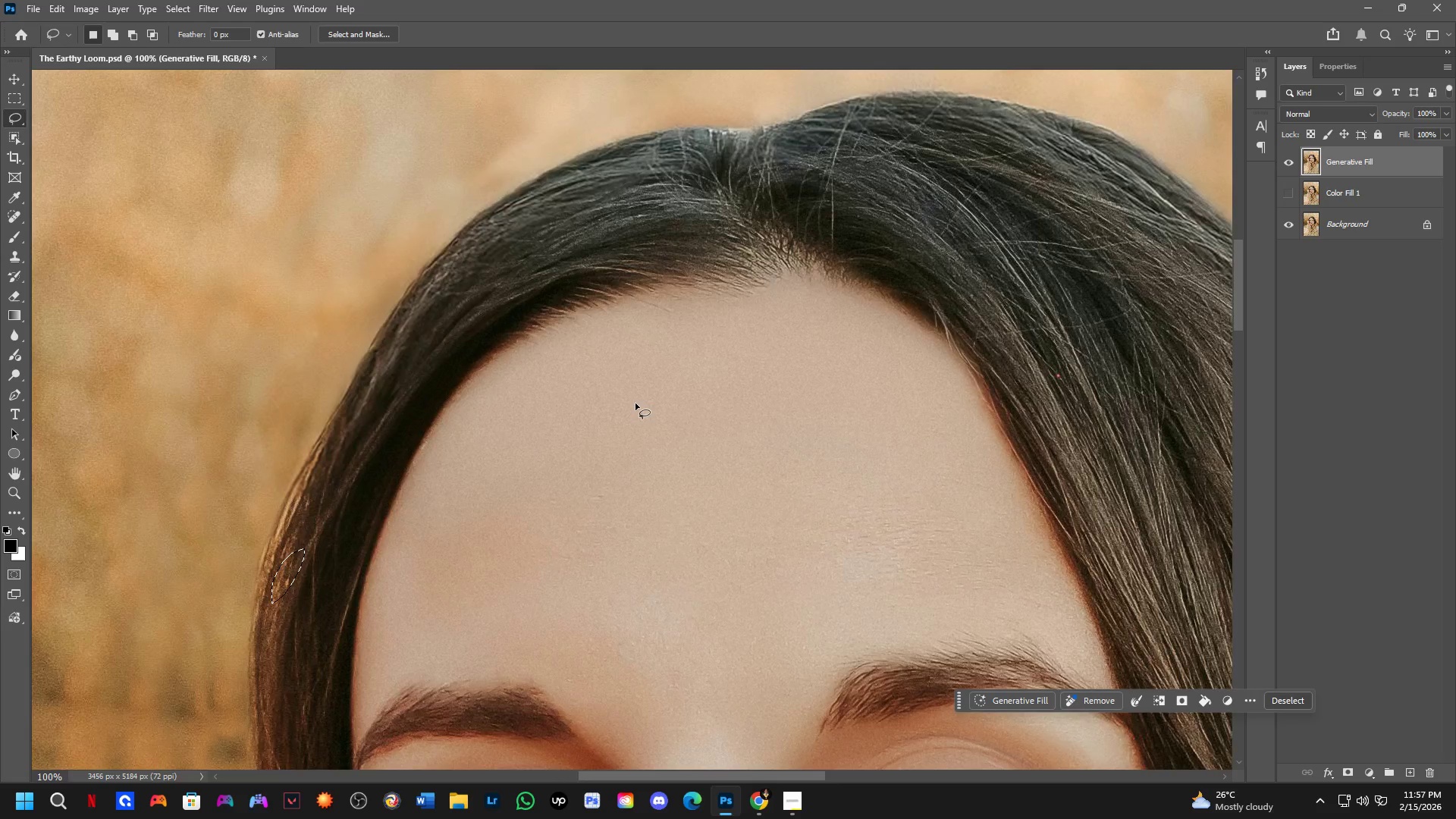 
left_click_drag(start_coordinate=[707, 394], to_coordinate=[595, 500])
 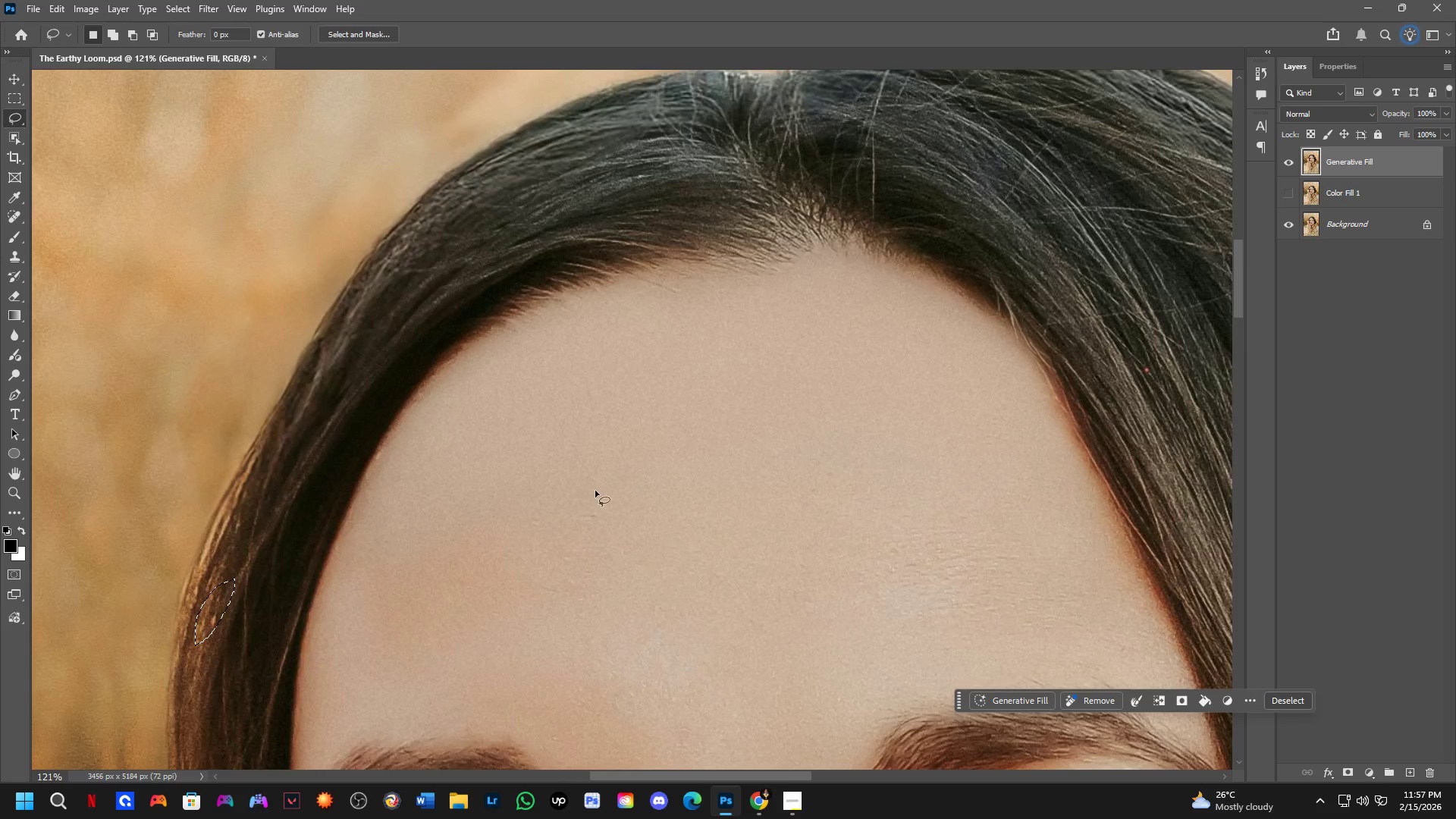 
hold_key(key=Space, duration=1.5)
 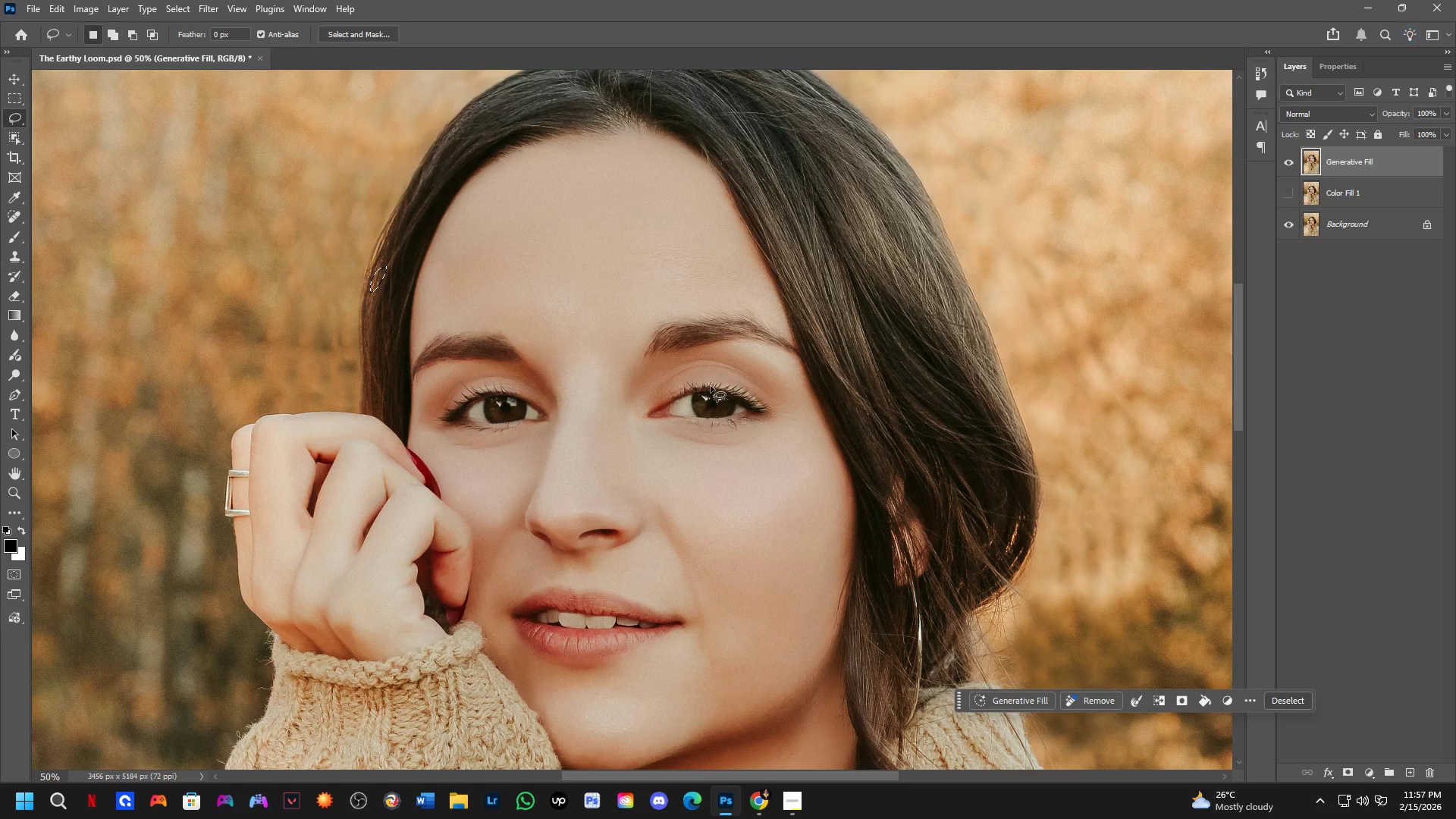 
key(Shift+ShiftLeft)
 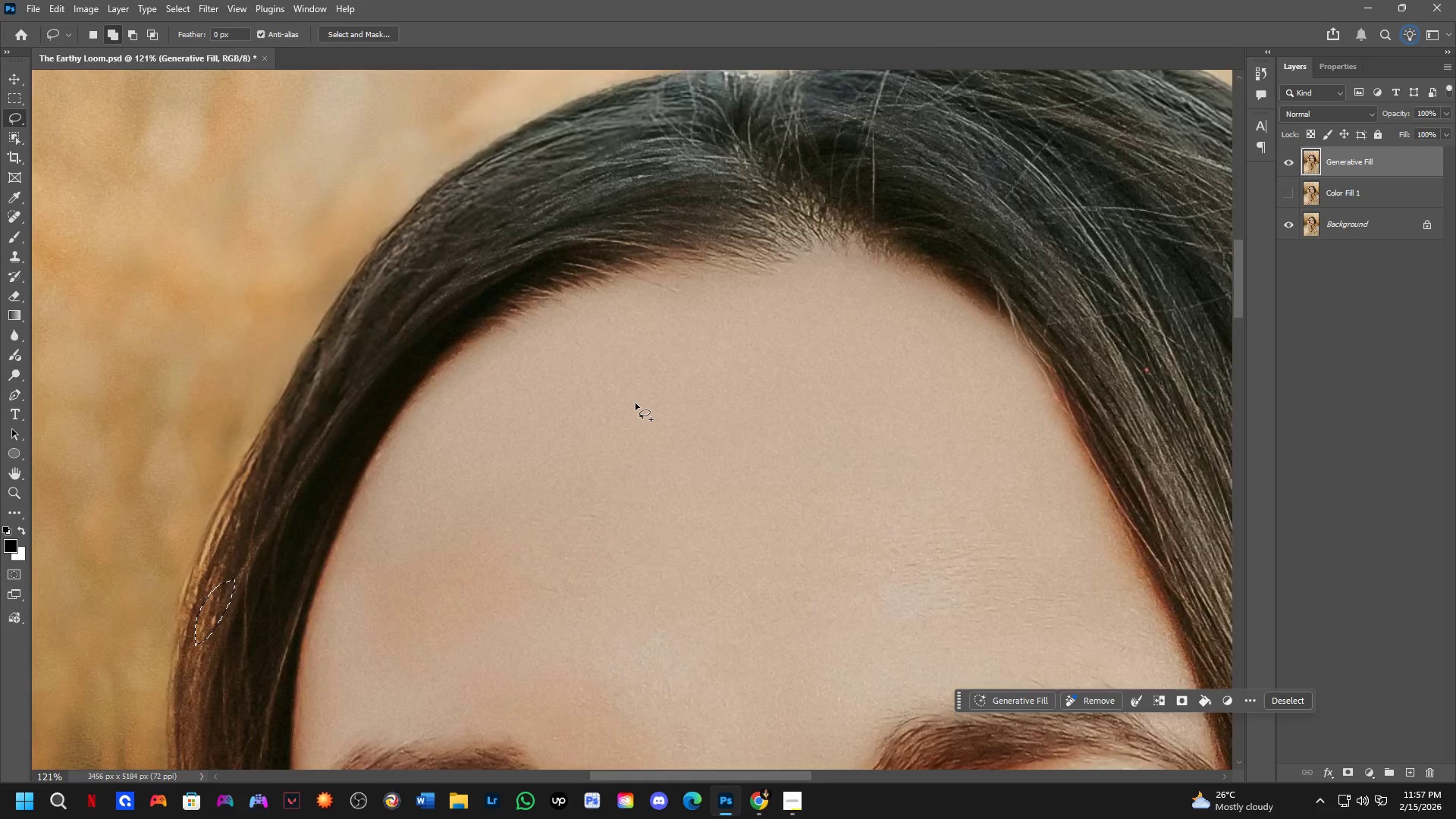 
left_click_drag(start_coordinate=[775, 494], to_coordinate=[632, 238])
 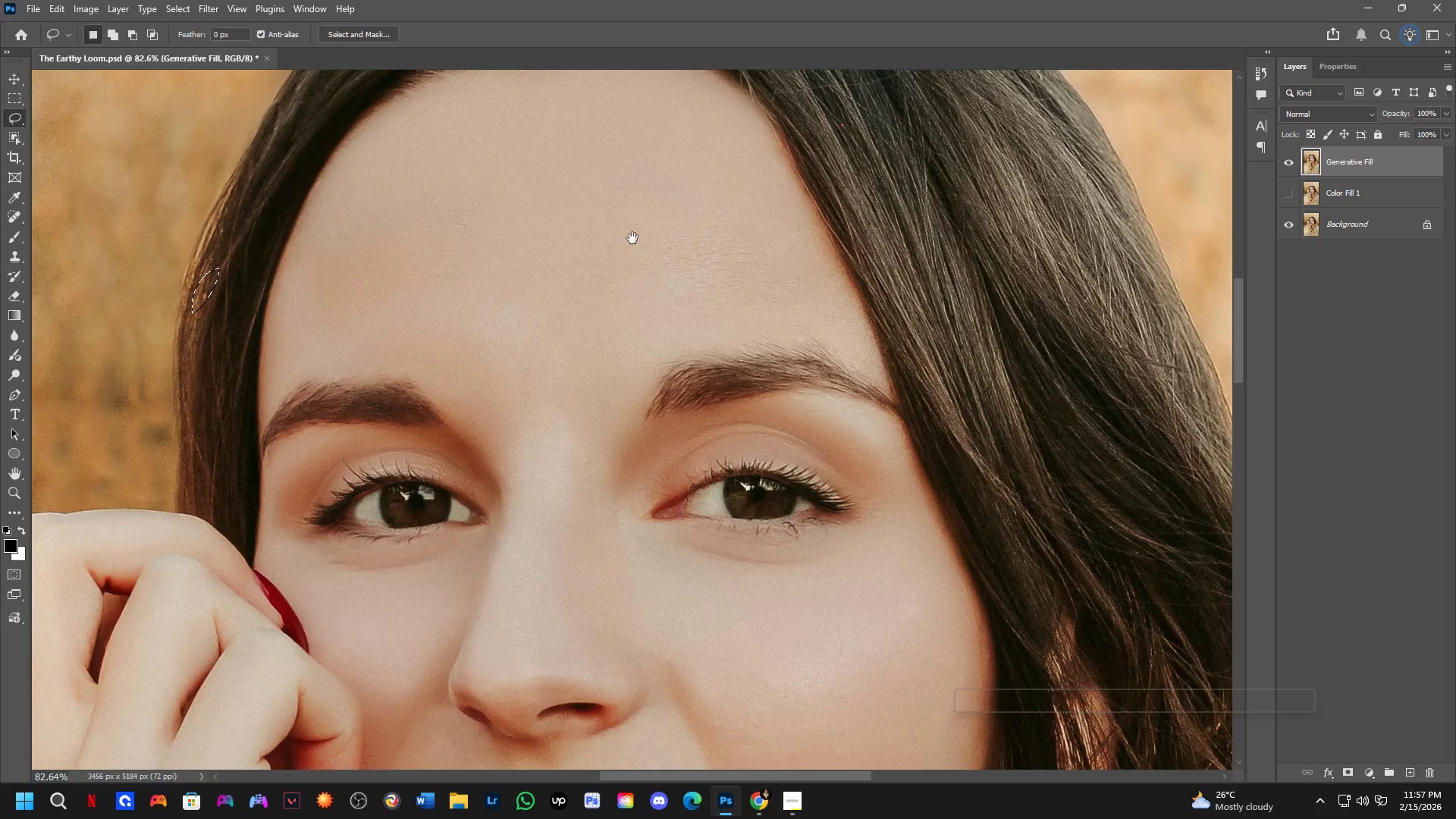 
scroll: coordinate [635, 403], scroll_direction: down, amount: 3.0
 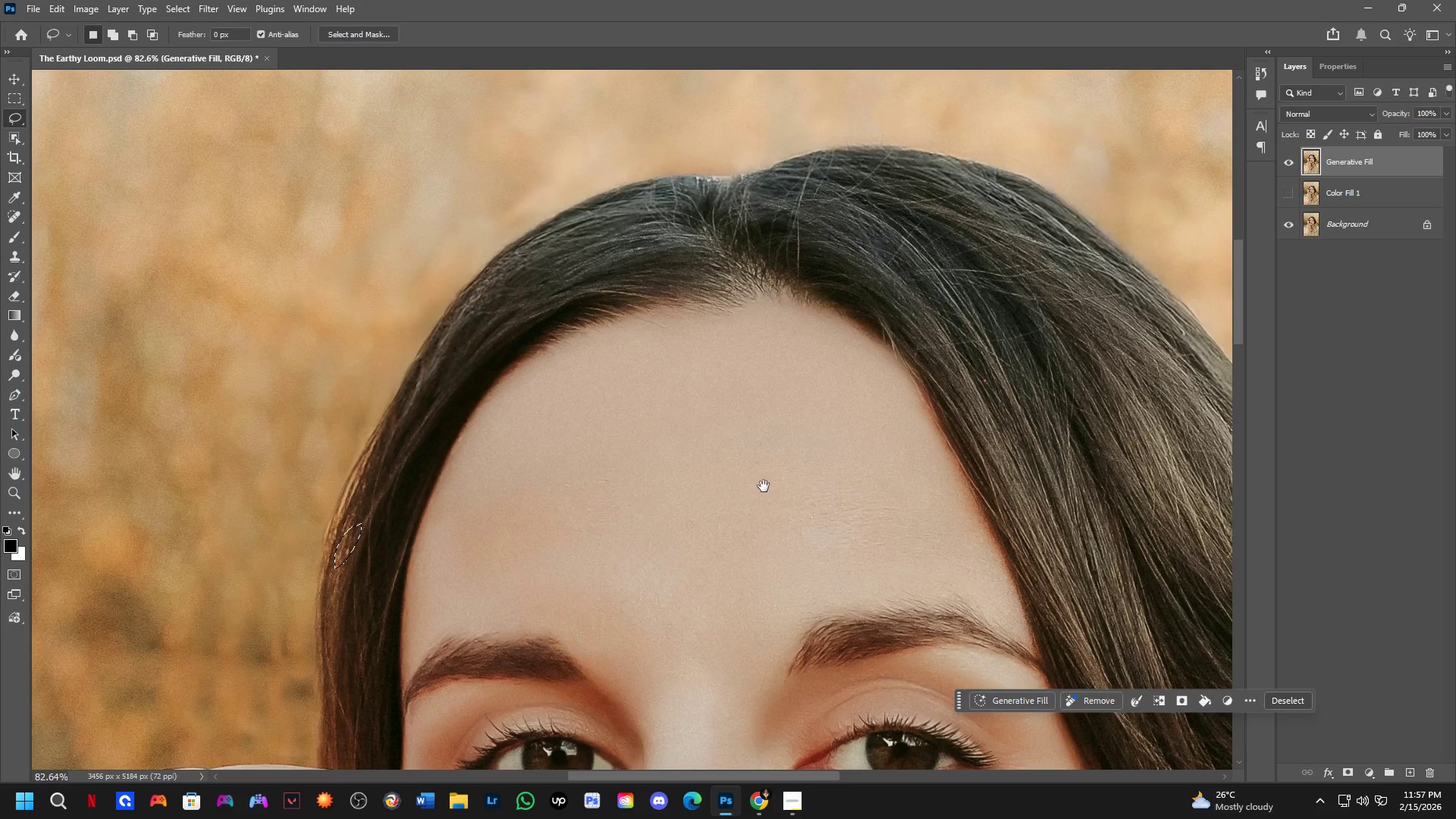 
hold_key(key=Space, duration=1.28)
 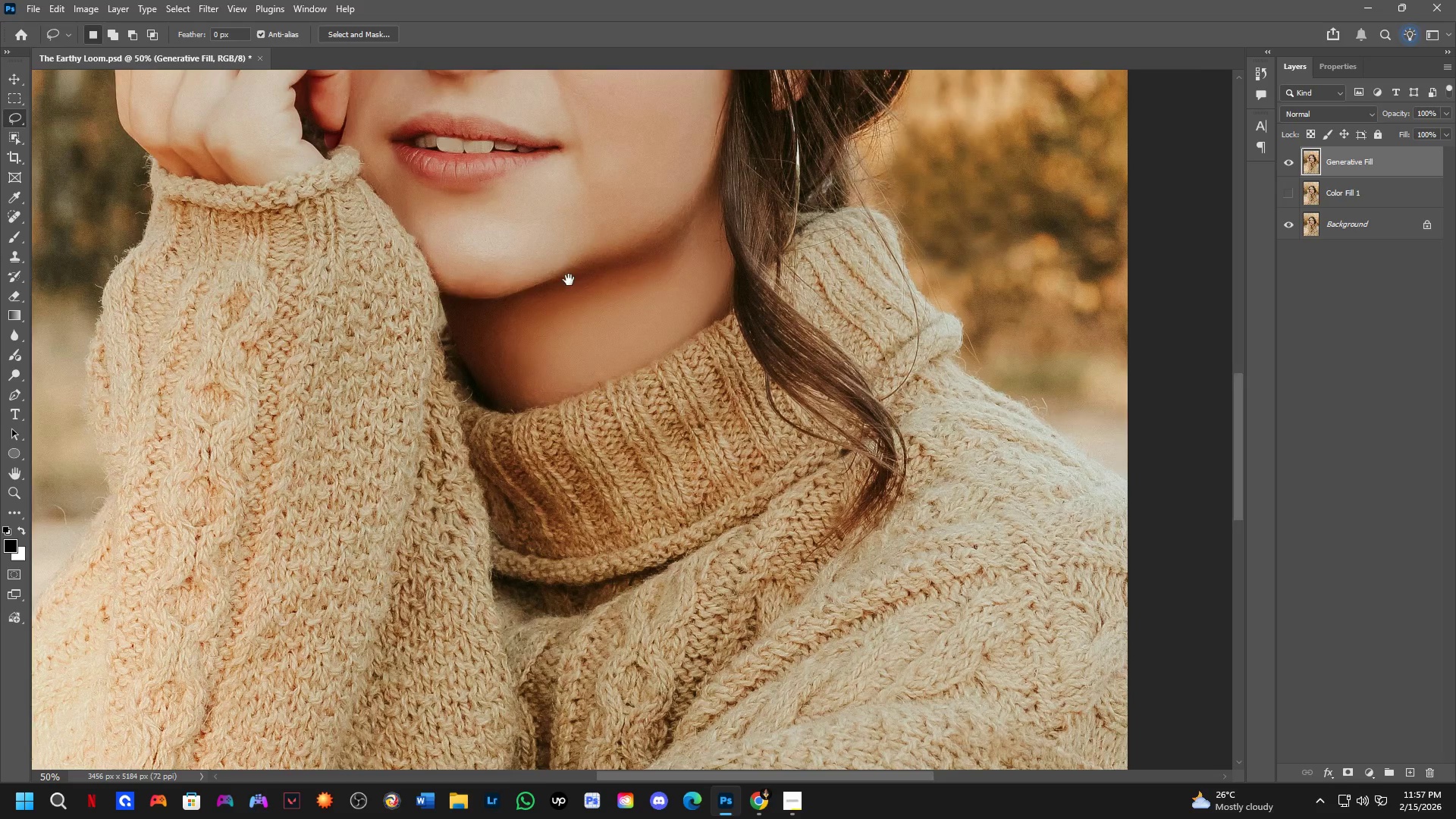 
key(Shift+ShiftLeft)
 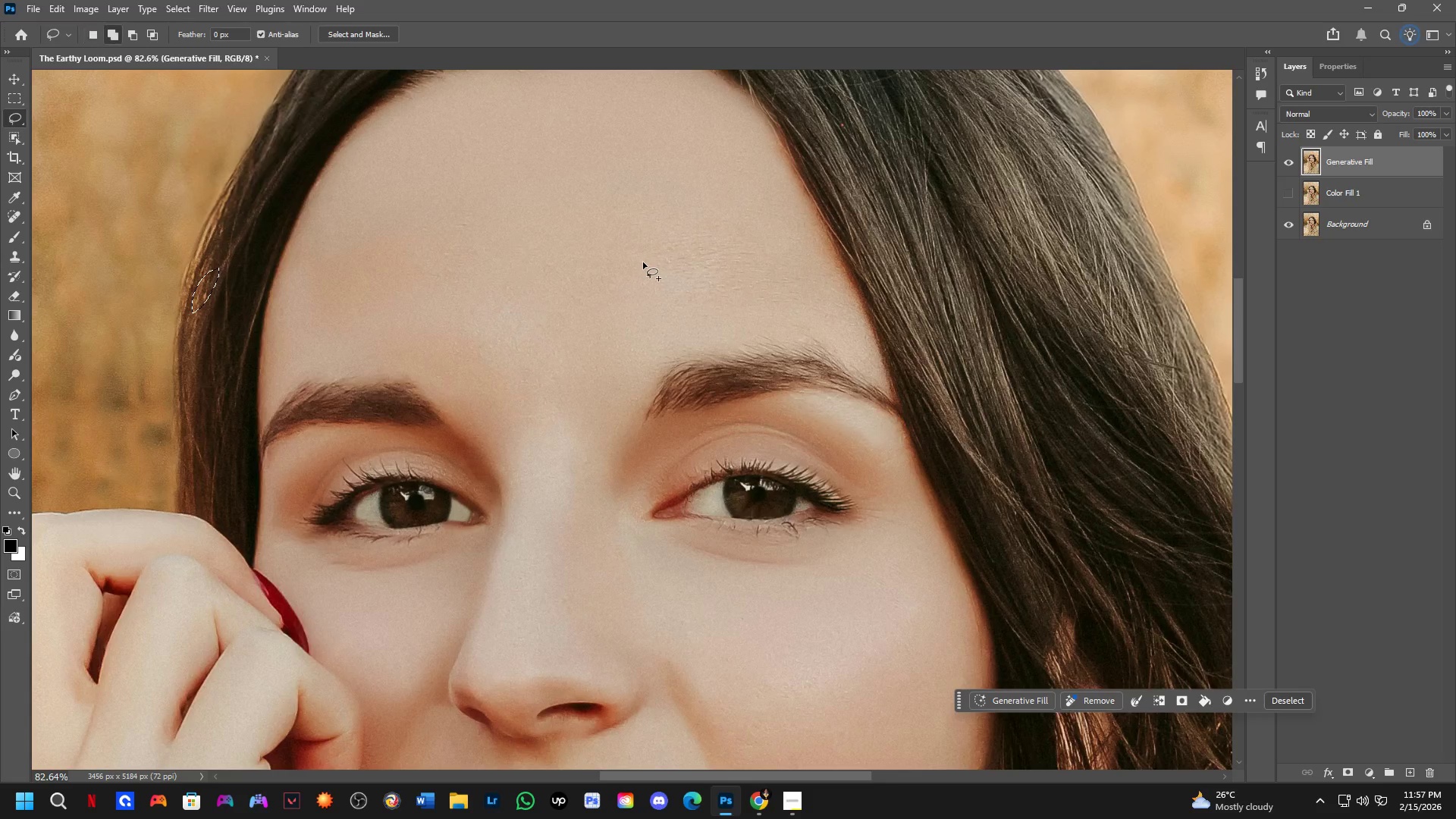 
left_click_drag(start_coordinate=[751, 532], to_coordinate=[670, 226])
 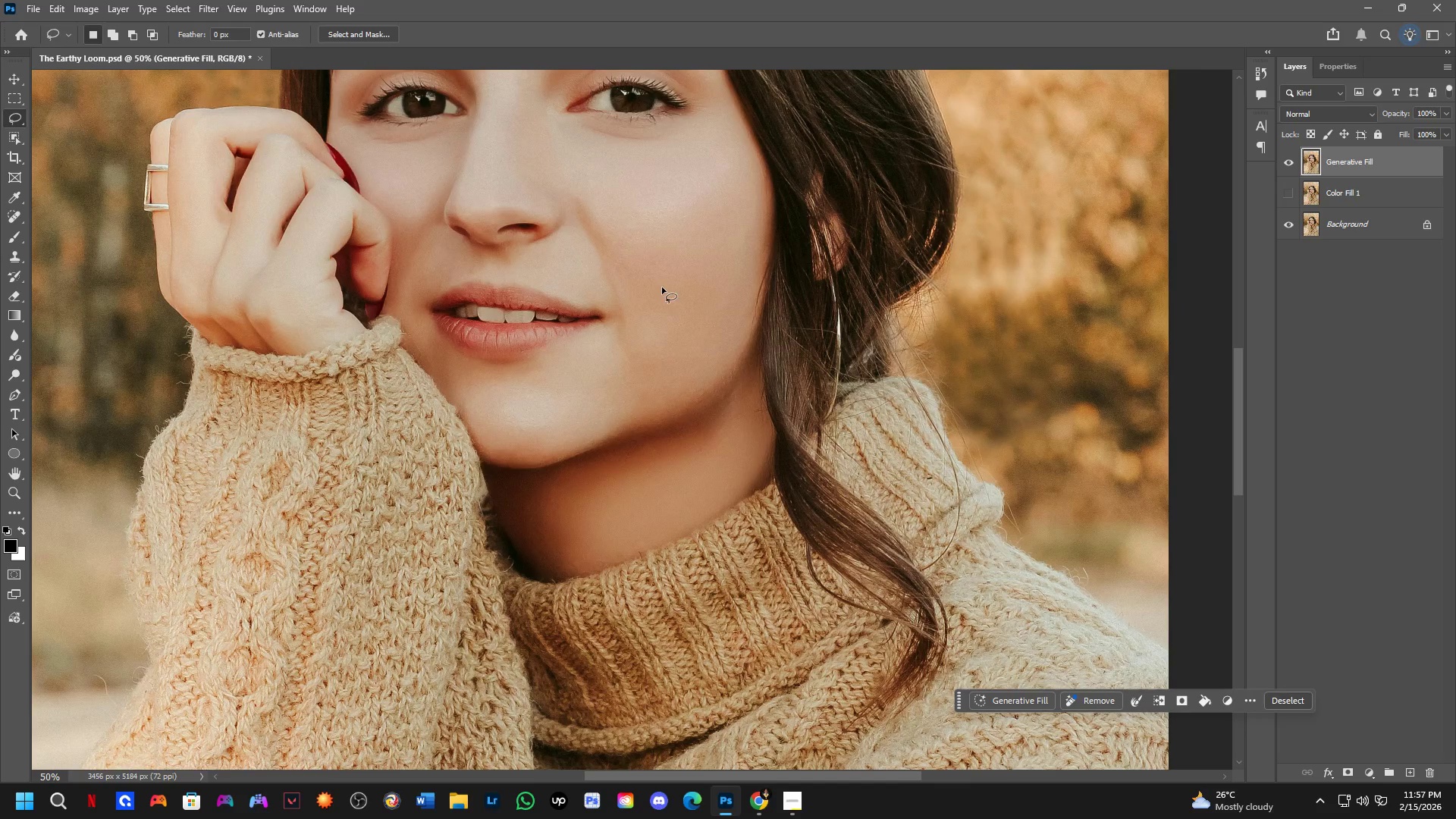 
scroll: coordinate [643, 262], scroll_direction: down, amount: 2.0
 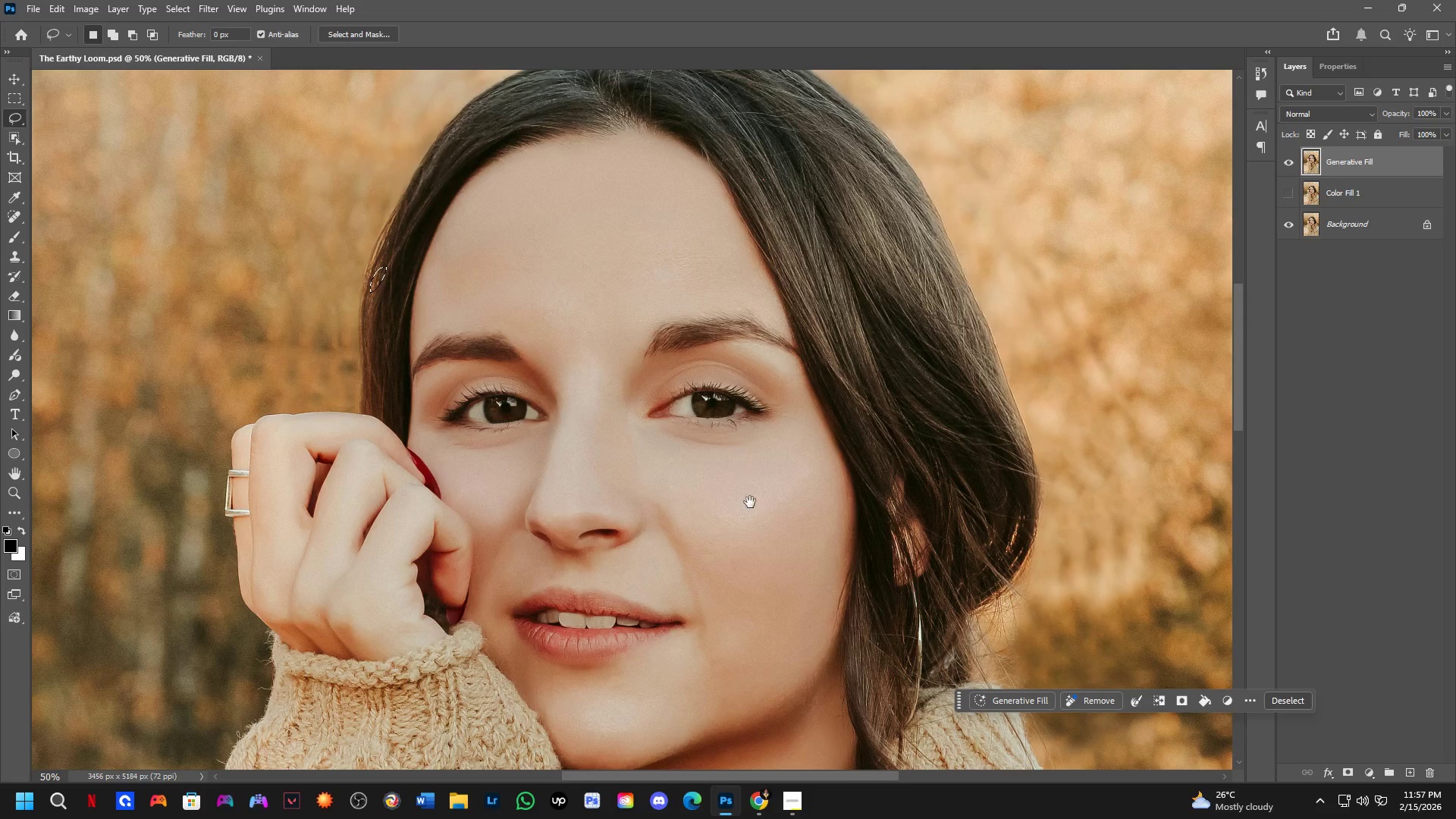 
hold_key(key=Space, duration=0.64)
 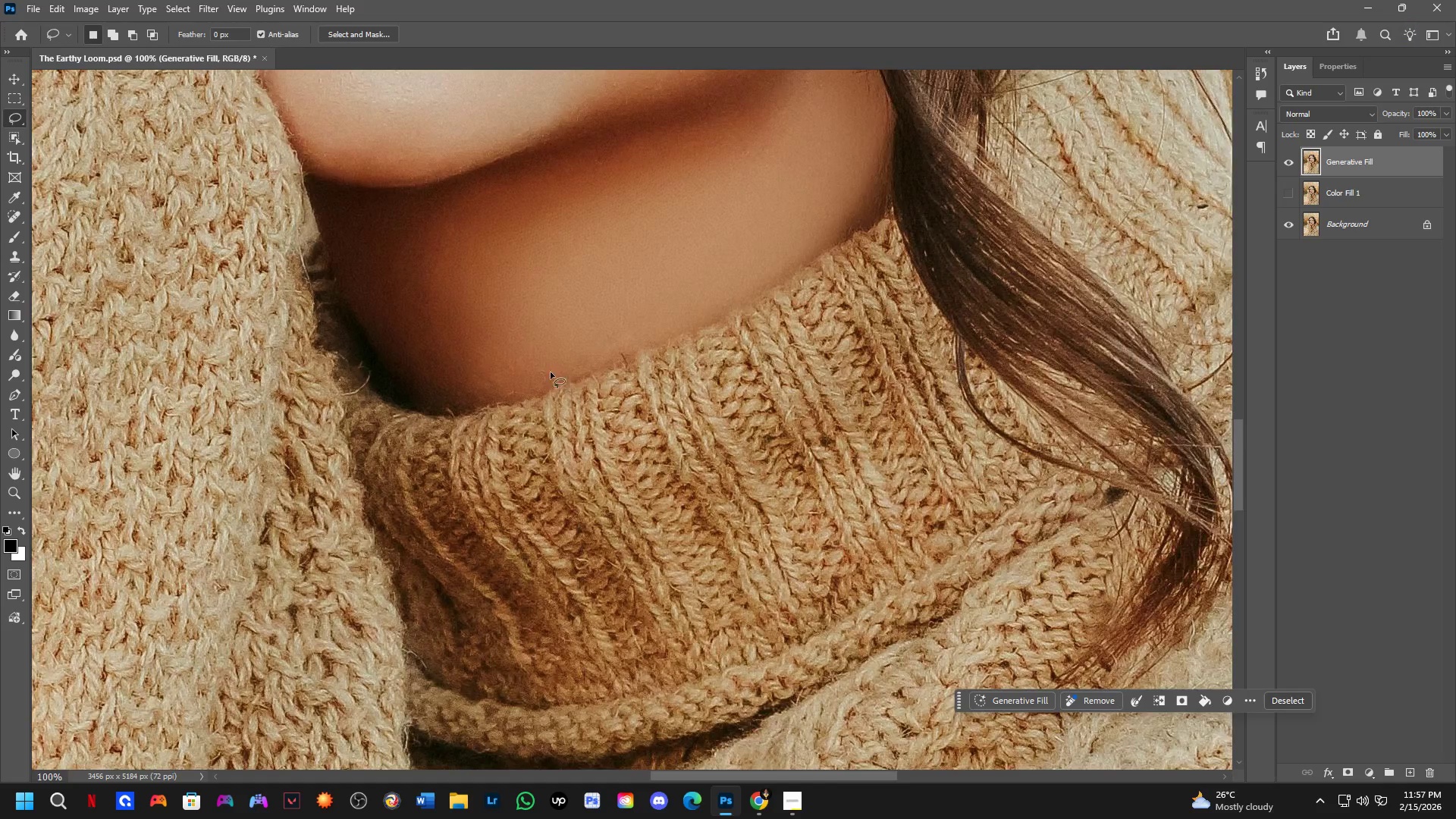 
left_click_drag(start_coordinate=[612, 460], to_coordinate=[567, 272])
 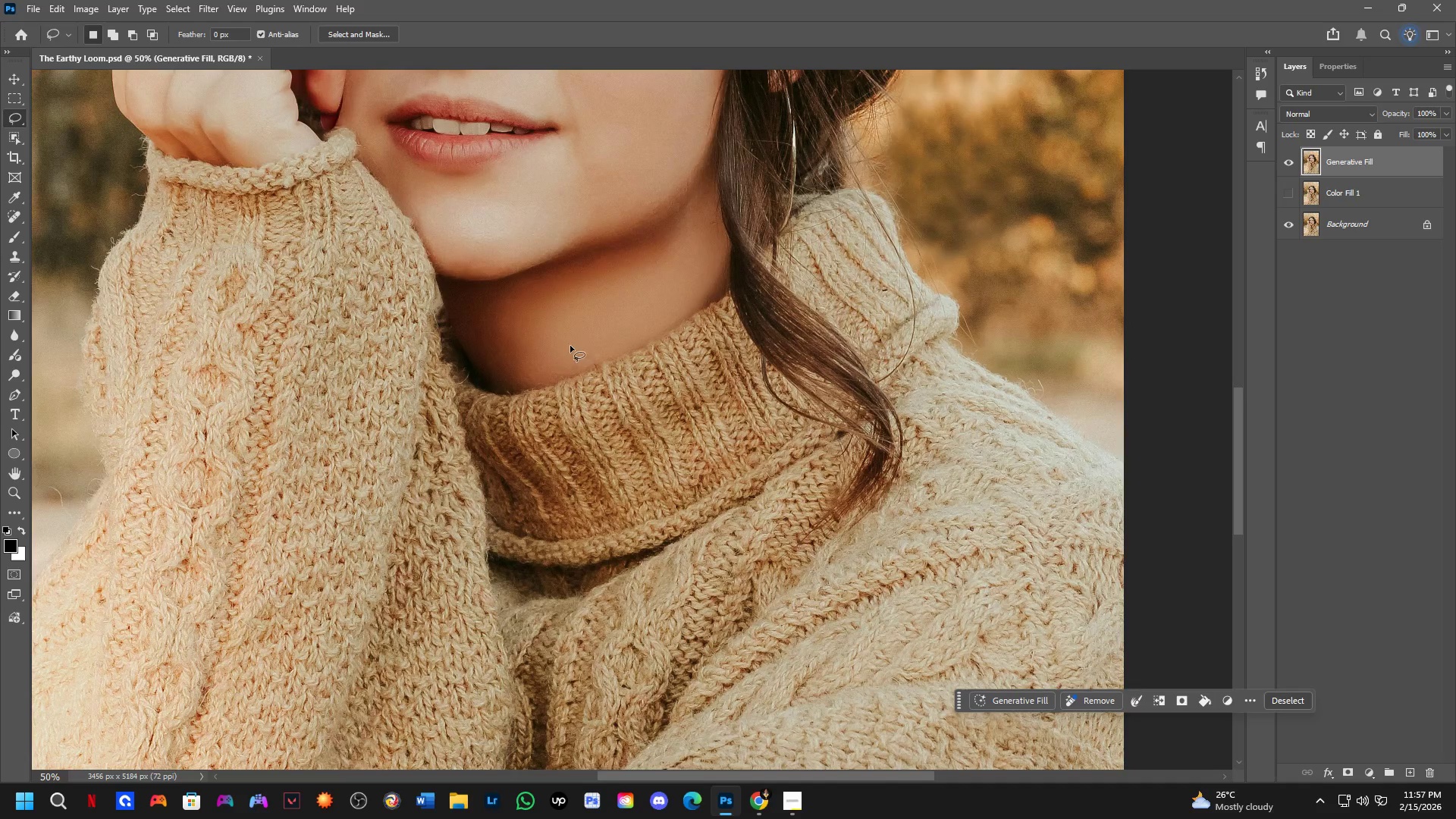 
key(Shift+ShiftLeft)
 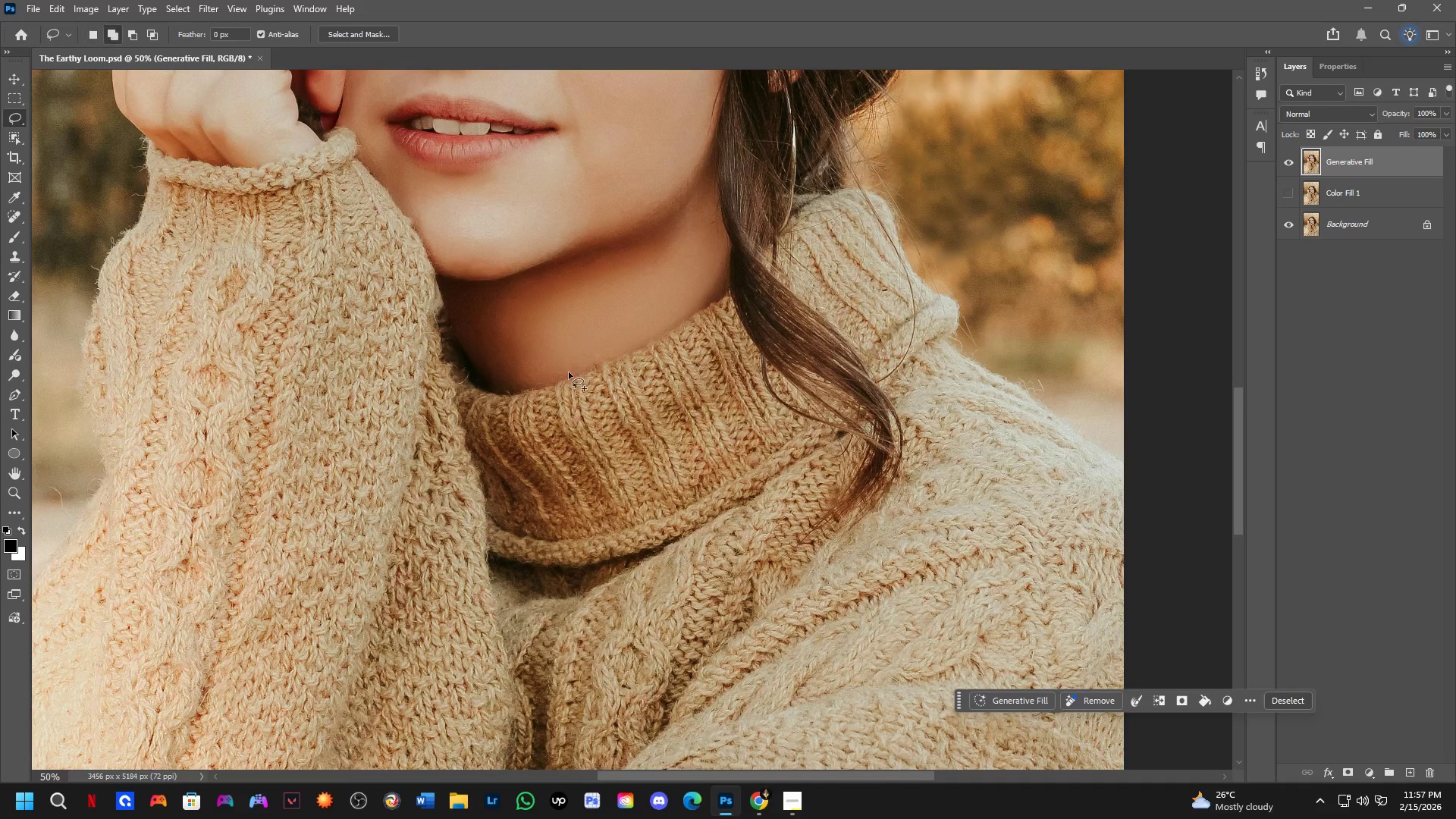 
hold_key(key=ShiftLeft, duration=0.38)
left_click_drag(start_coordinate=[518, 346], to_coordinate=[449, 381])
 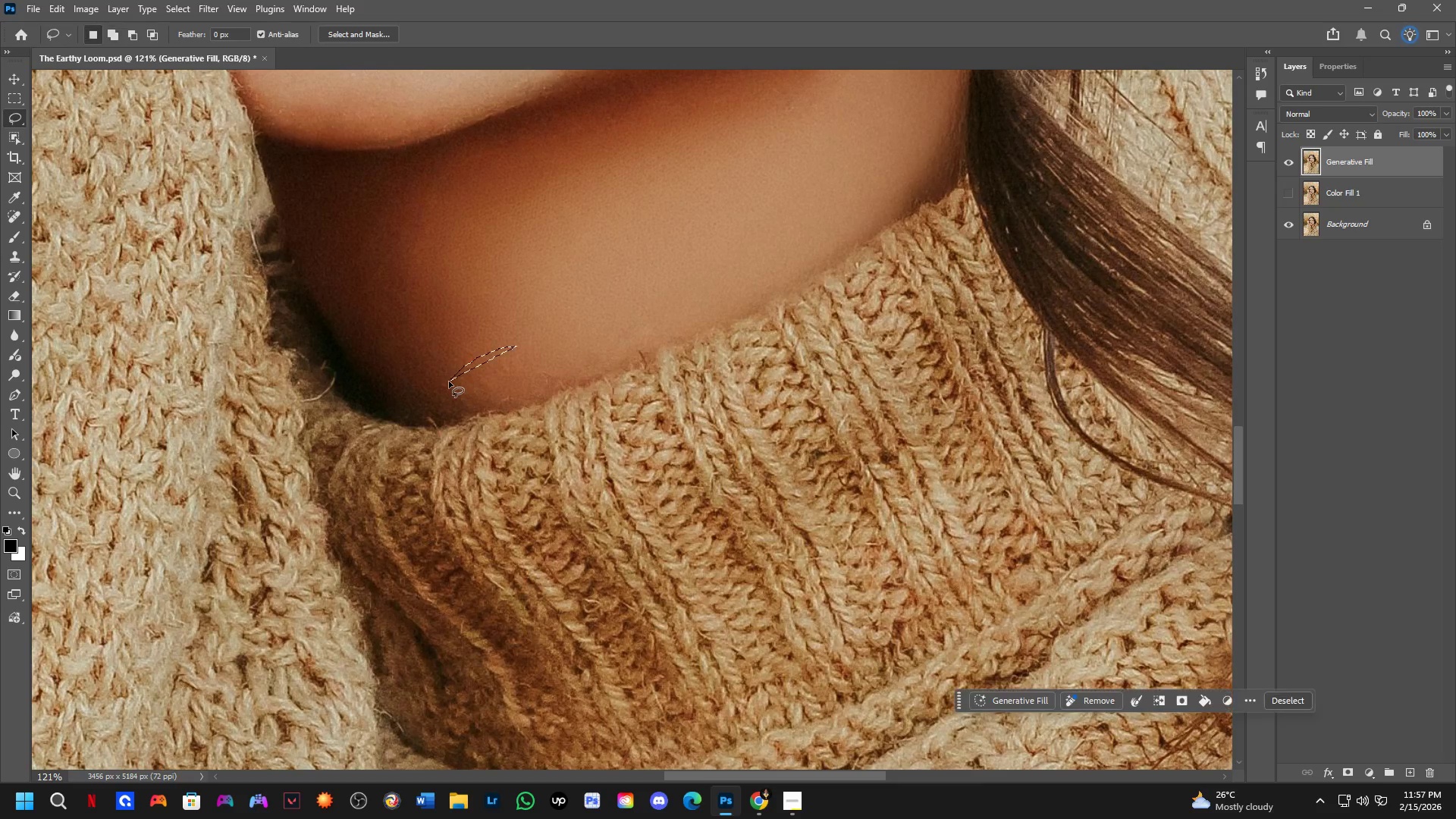 
scroll: coordinate [527, 362], scroll_direction: up, amount: 4.0
 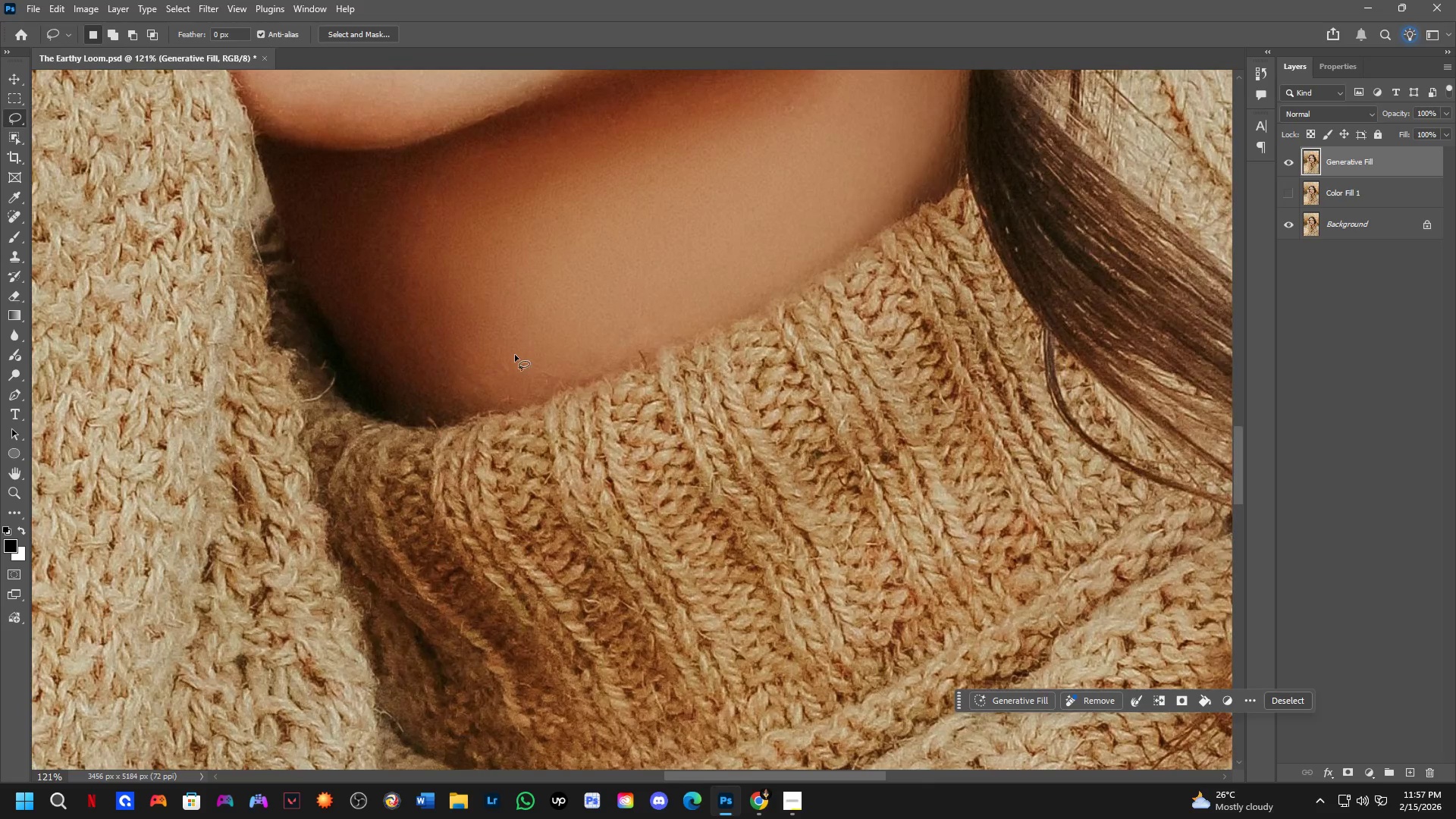 
key(Control+ControlLeft)
 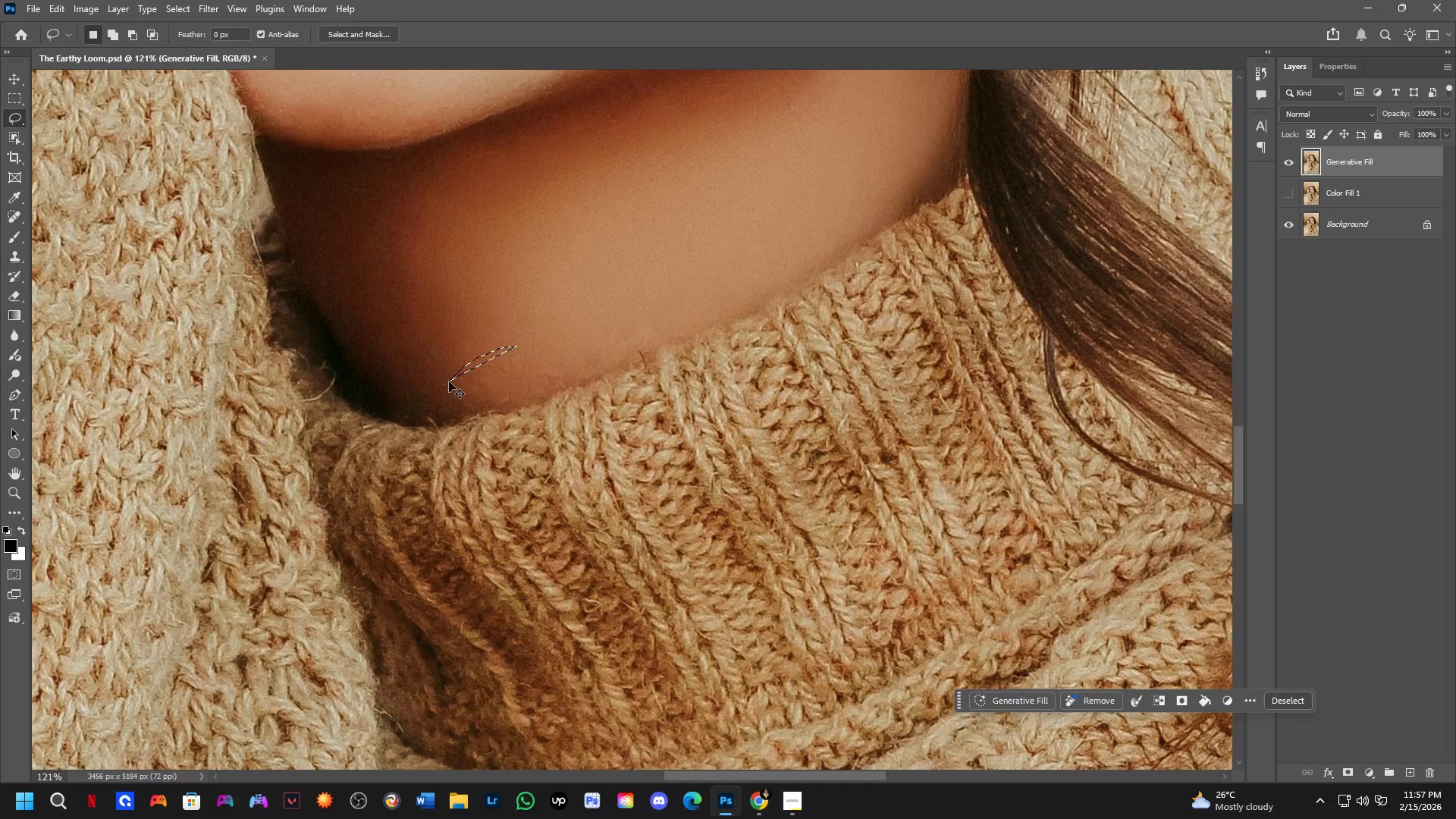 
key(Control+Z)
 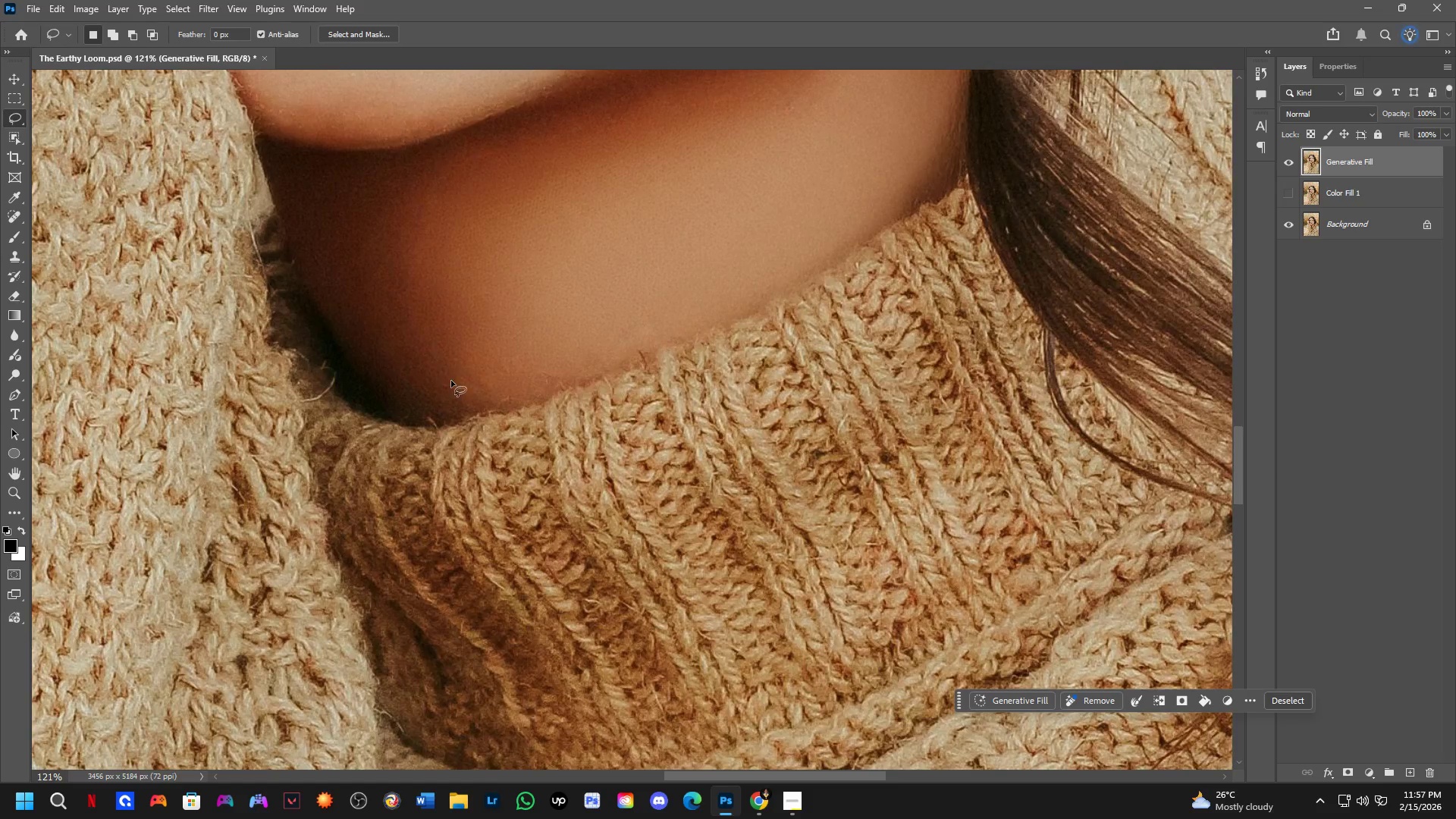 
hold_key(key=Space, duration=0.94)
 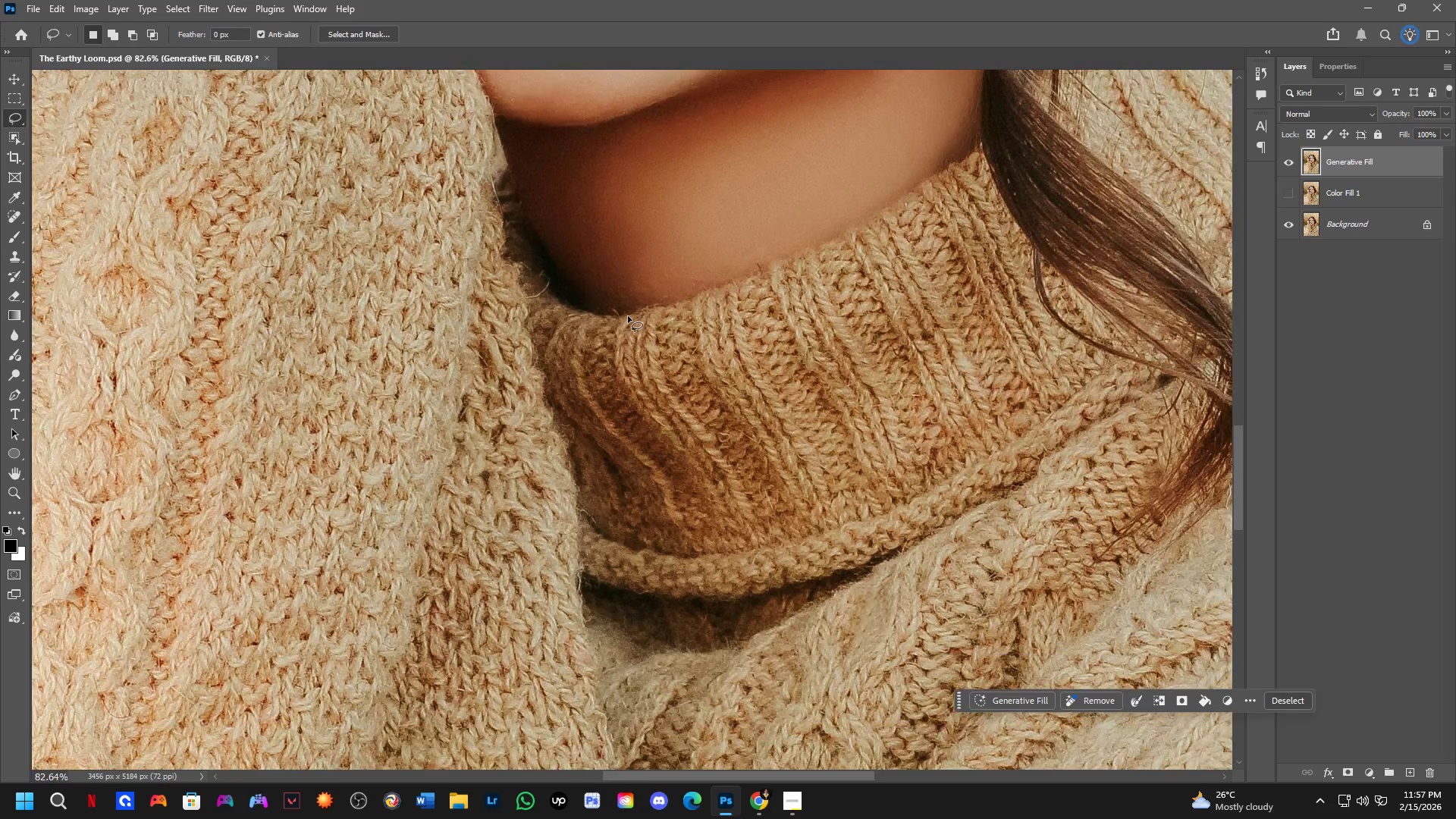 
left_click_drag(start_coordinate=[453, 391], to_coordinate=[631, 290])
 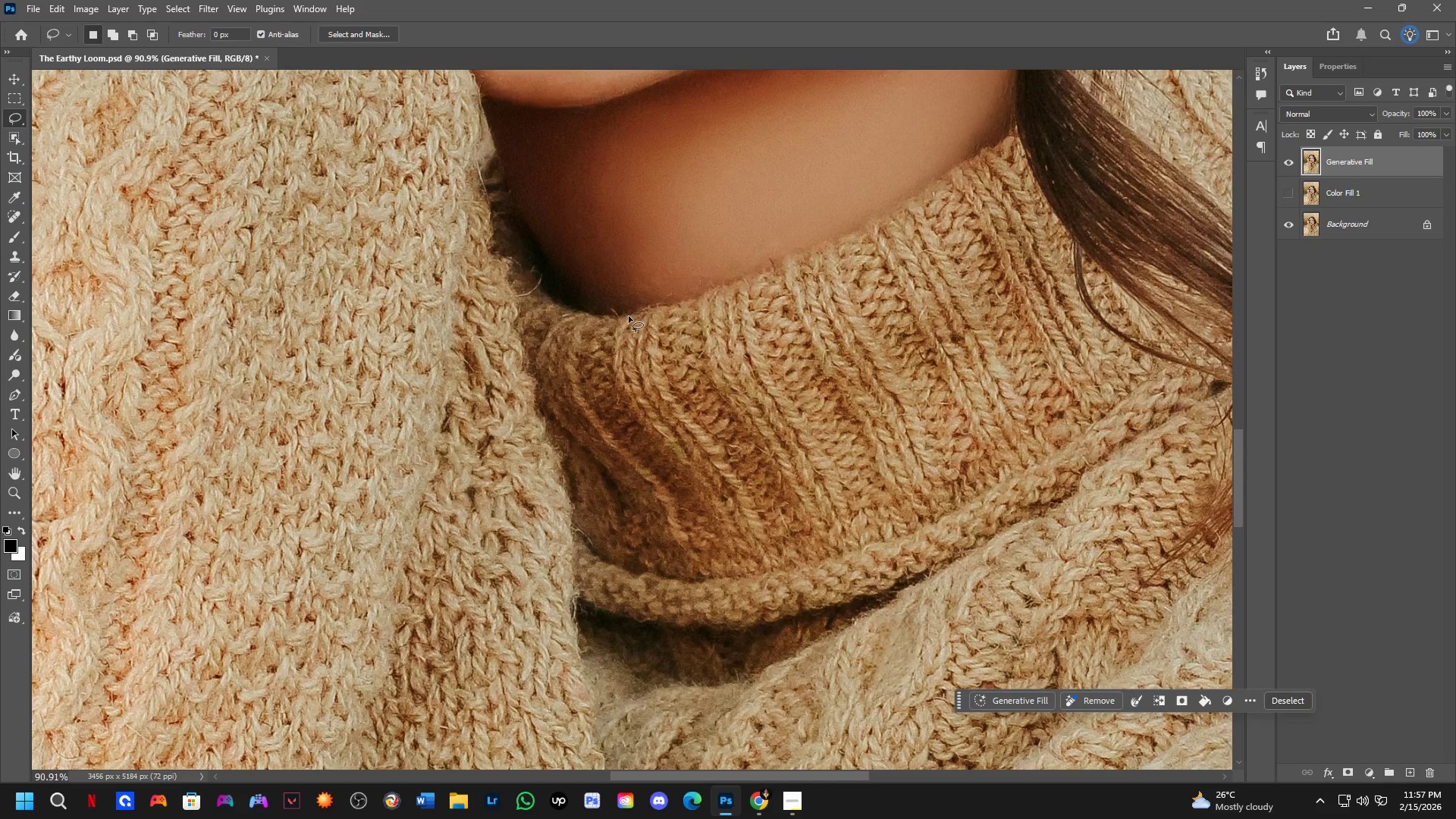 
scroll: coordinate [451, 381], scroll_direction: down, amount: 3.0
 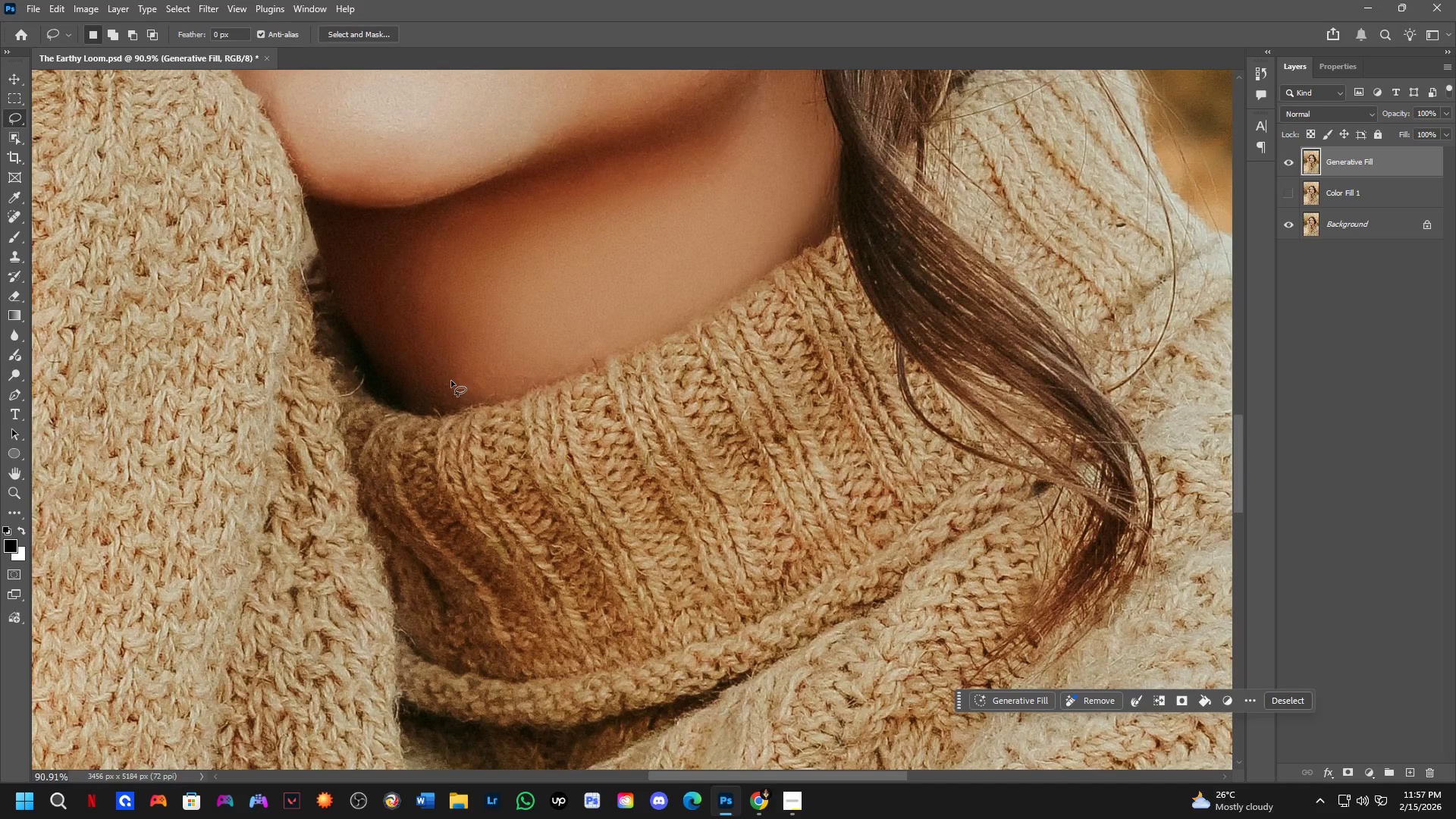 
hold_key(key=Space, duration=1.38)
 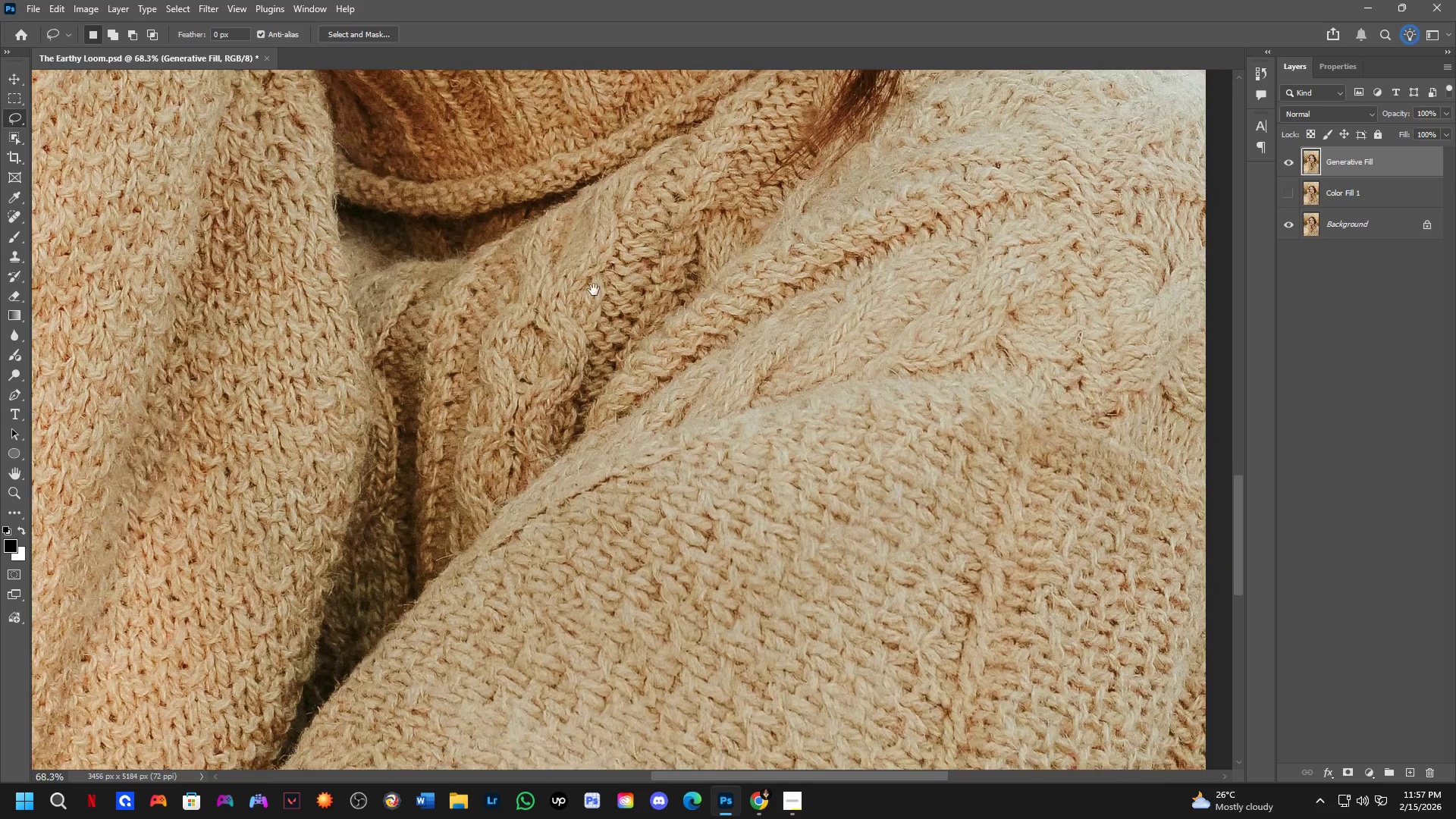 
left_click_drag(start_coordinate=[748, 416], to_coordinate=[532, 302])
 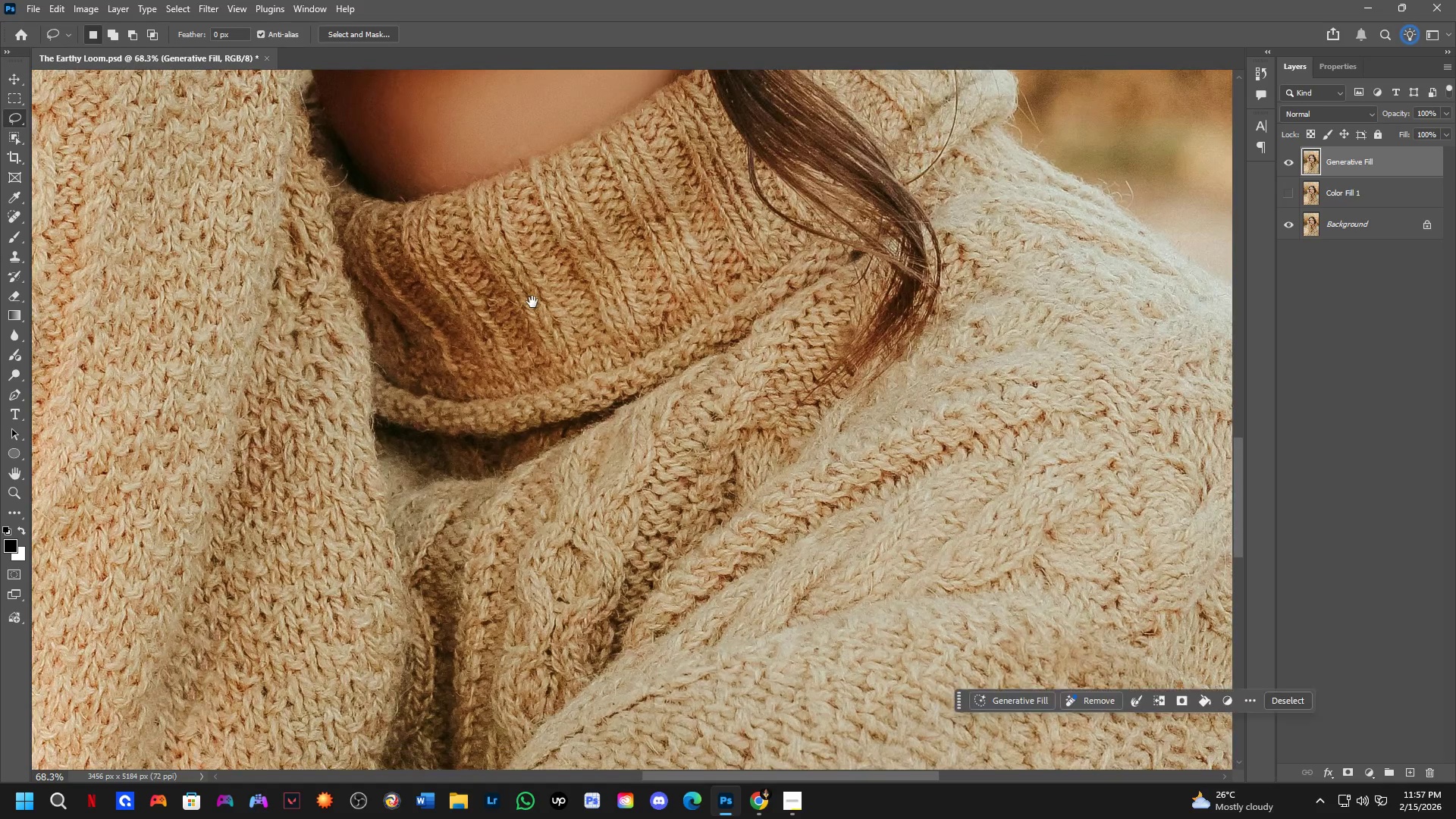 
scroll: coordinate [628, 320], scroll_direction: down, amount: 3.0
 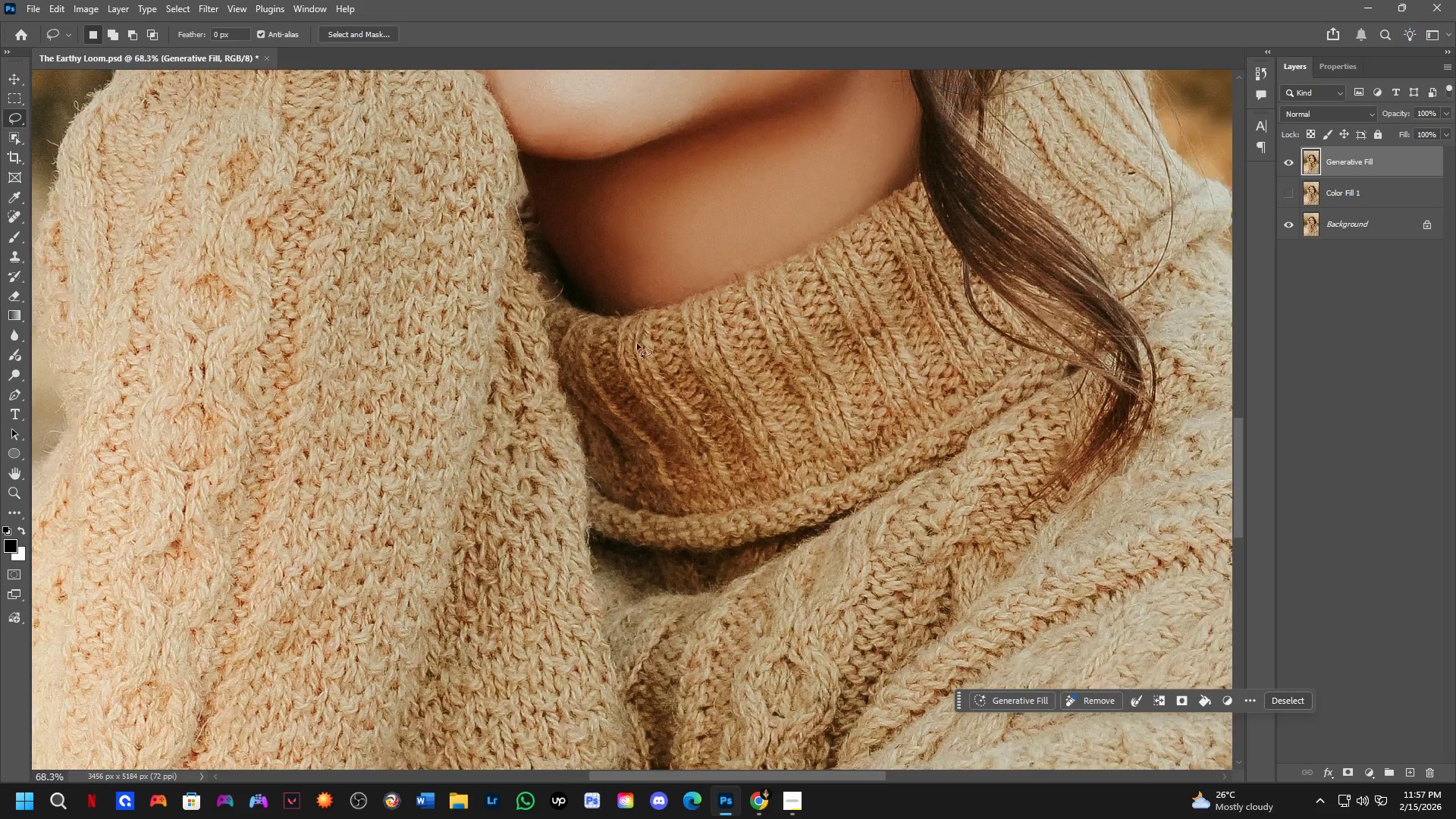 
hold_key(key=Space, duration=0.66)
 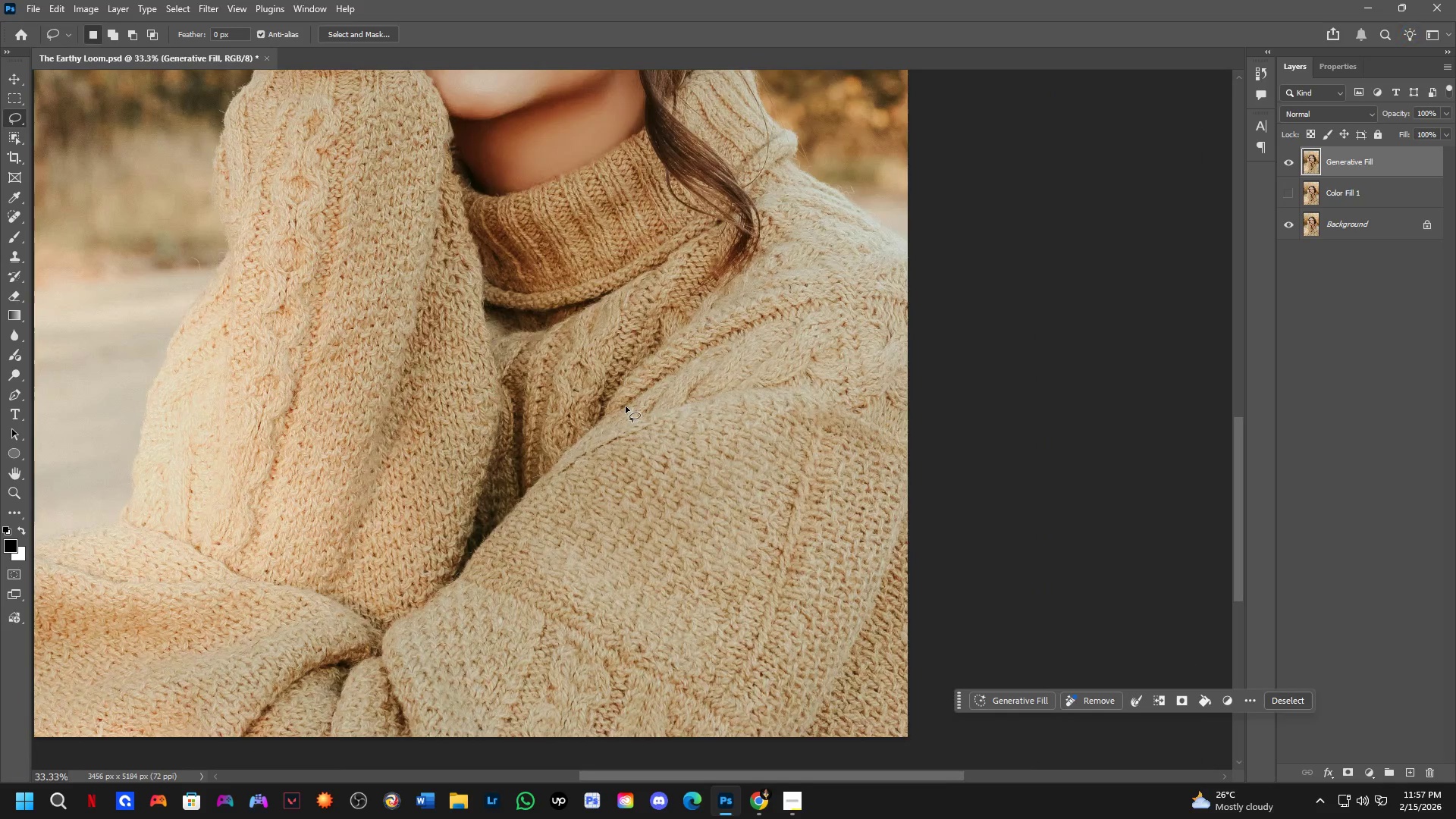 
left_click_drag(start_coordinate=[631, 509], to_coordinate=[594, 290])
 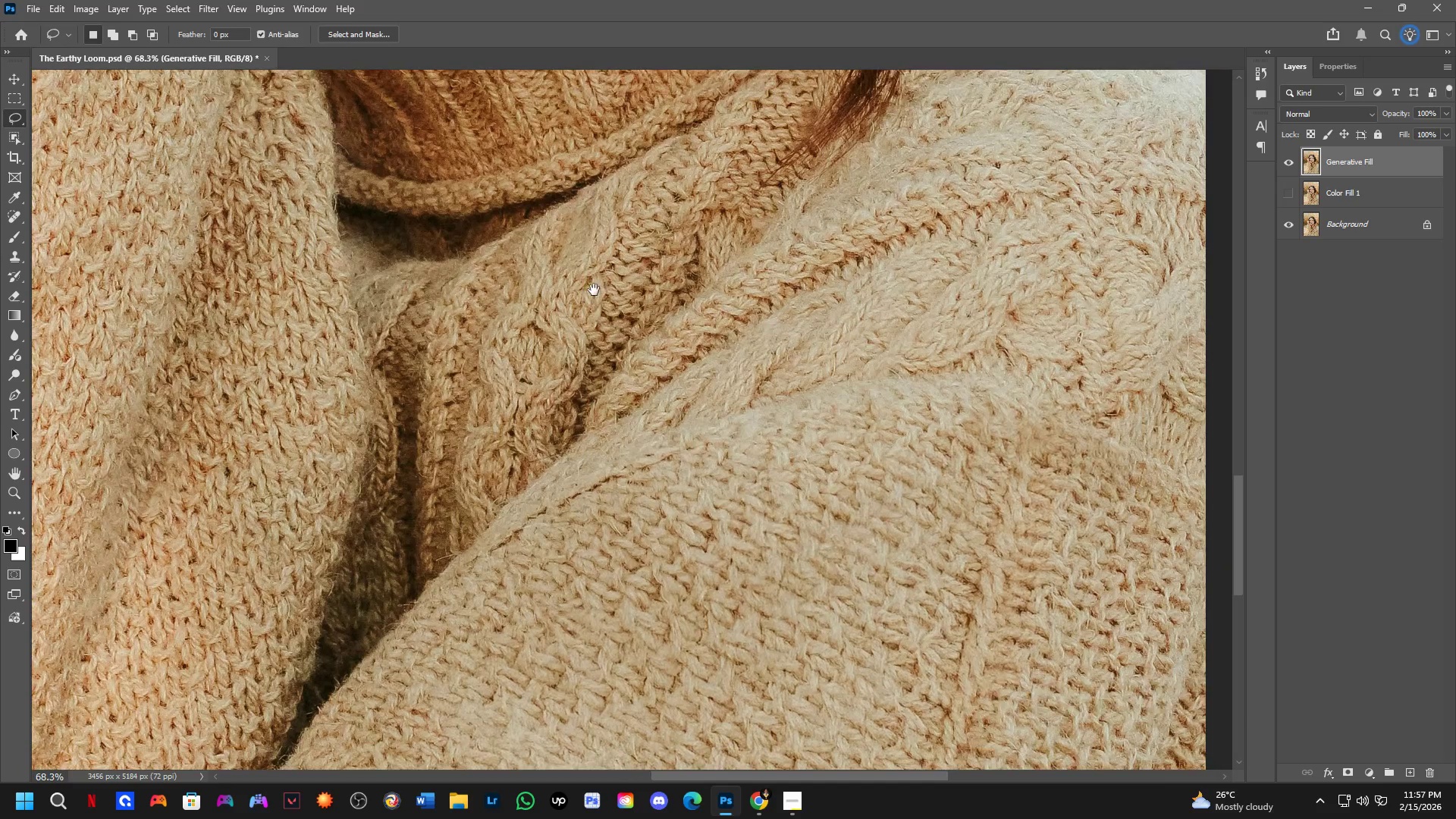 
key(Shift+ShiftLeft)
 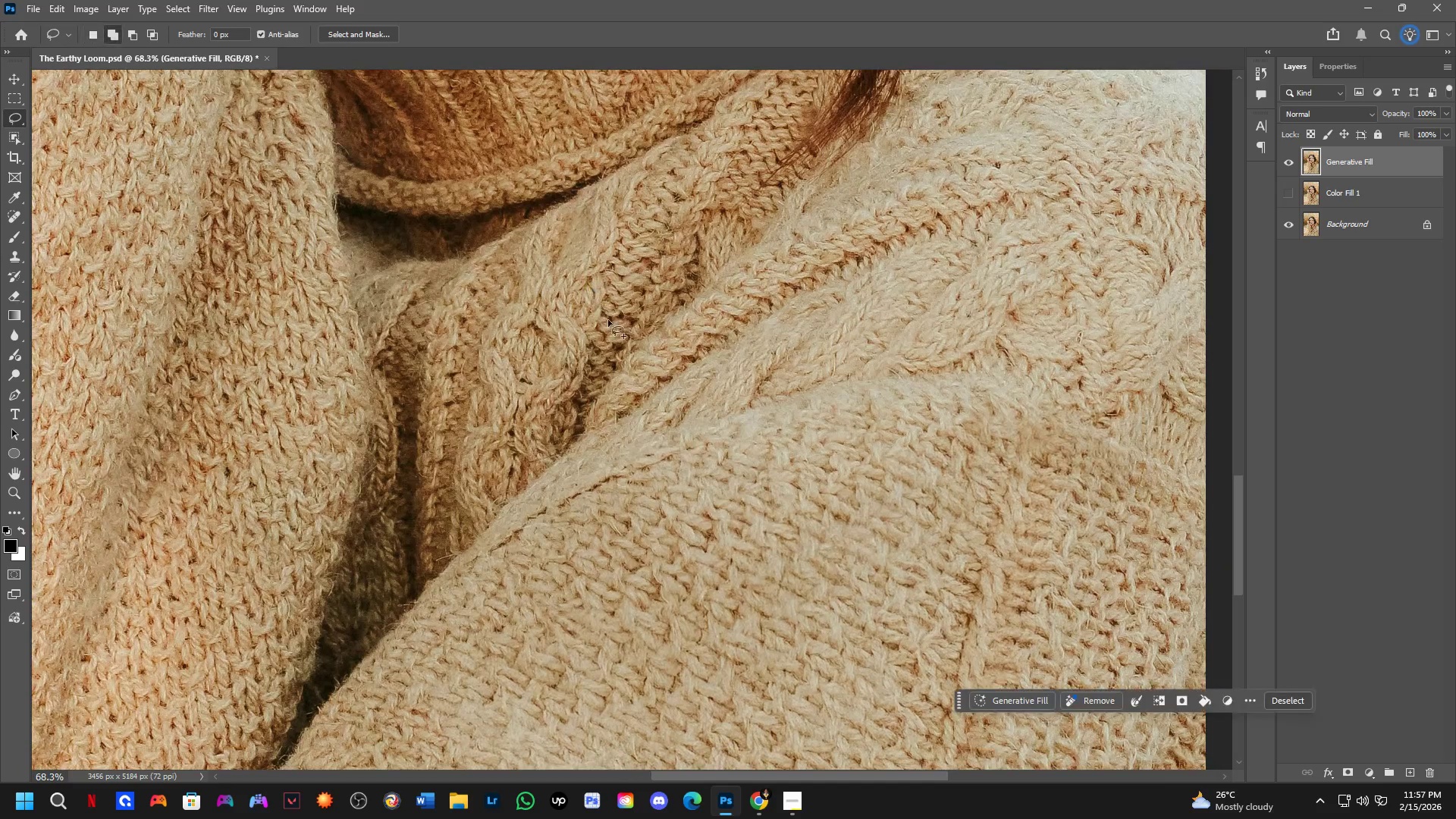 
hold_key(key=Space, duration=0.77)
 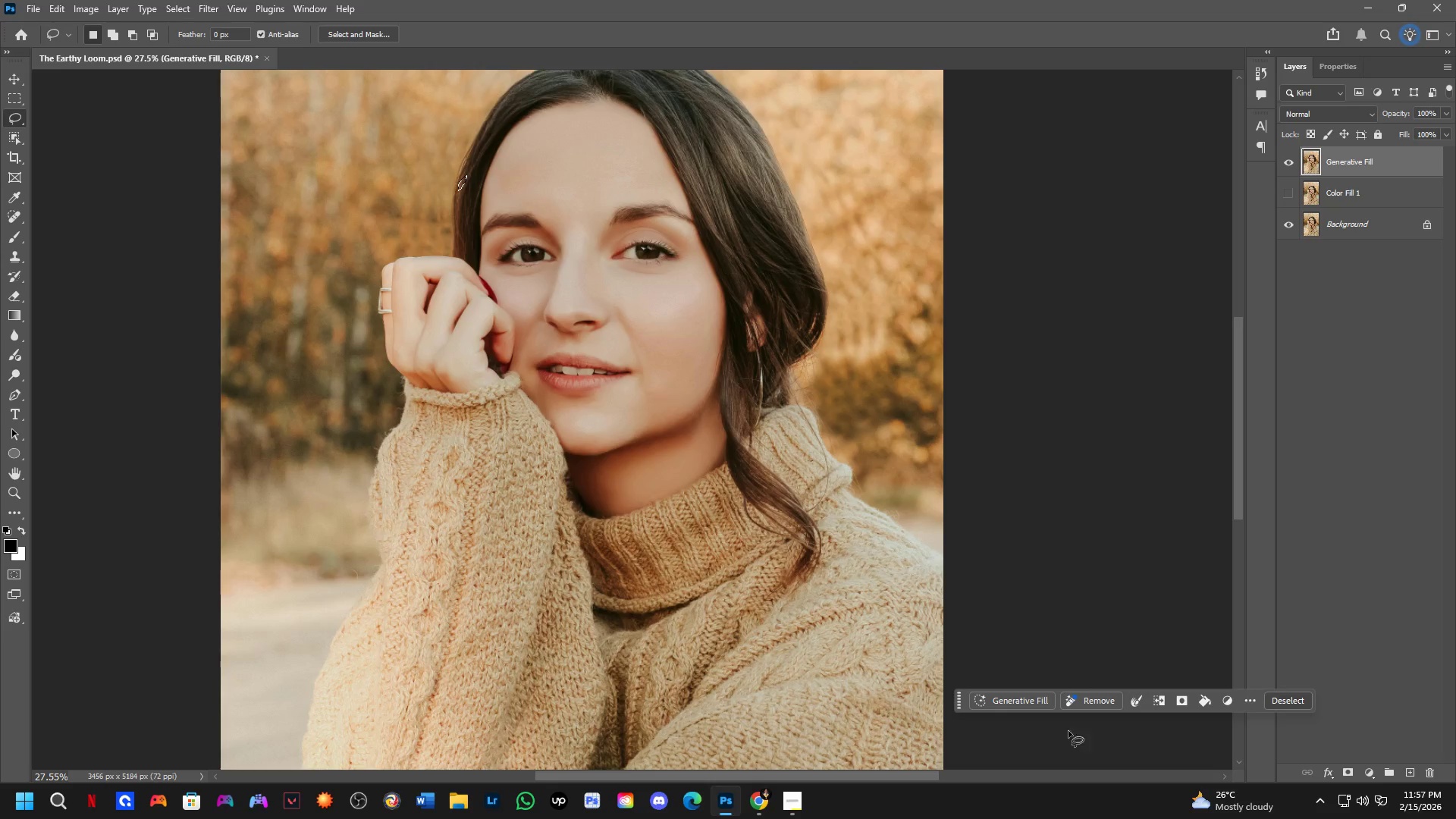 
left_click_drag(start_coordinate=[582, 332], to_coordinate=[666, 619])
 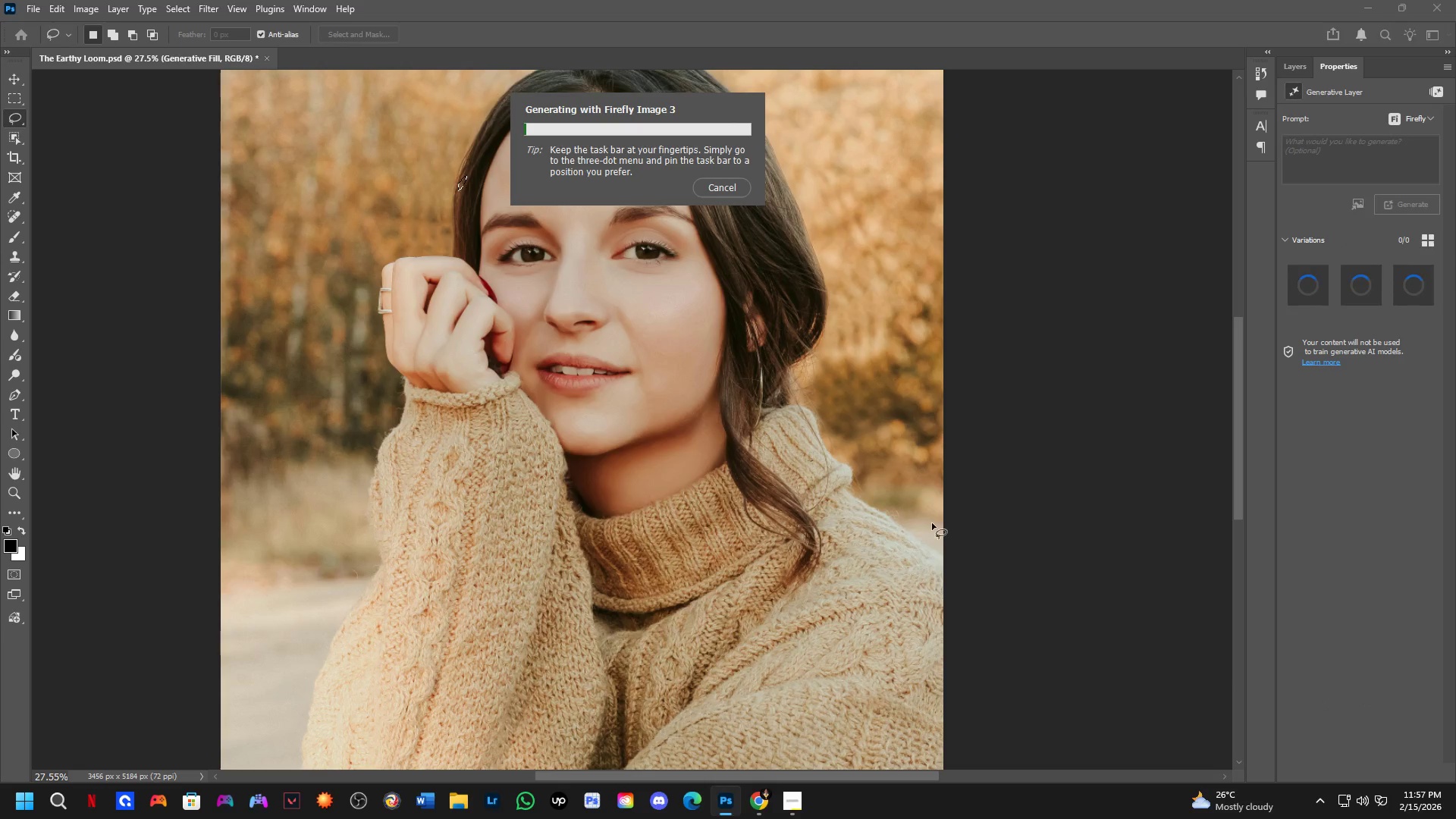 
scroll: coordinate [626, 406], scroll_direction: down, amount: 5.0
 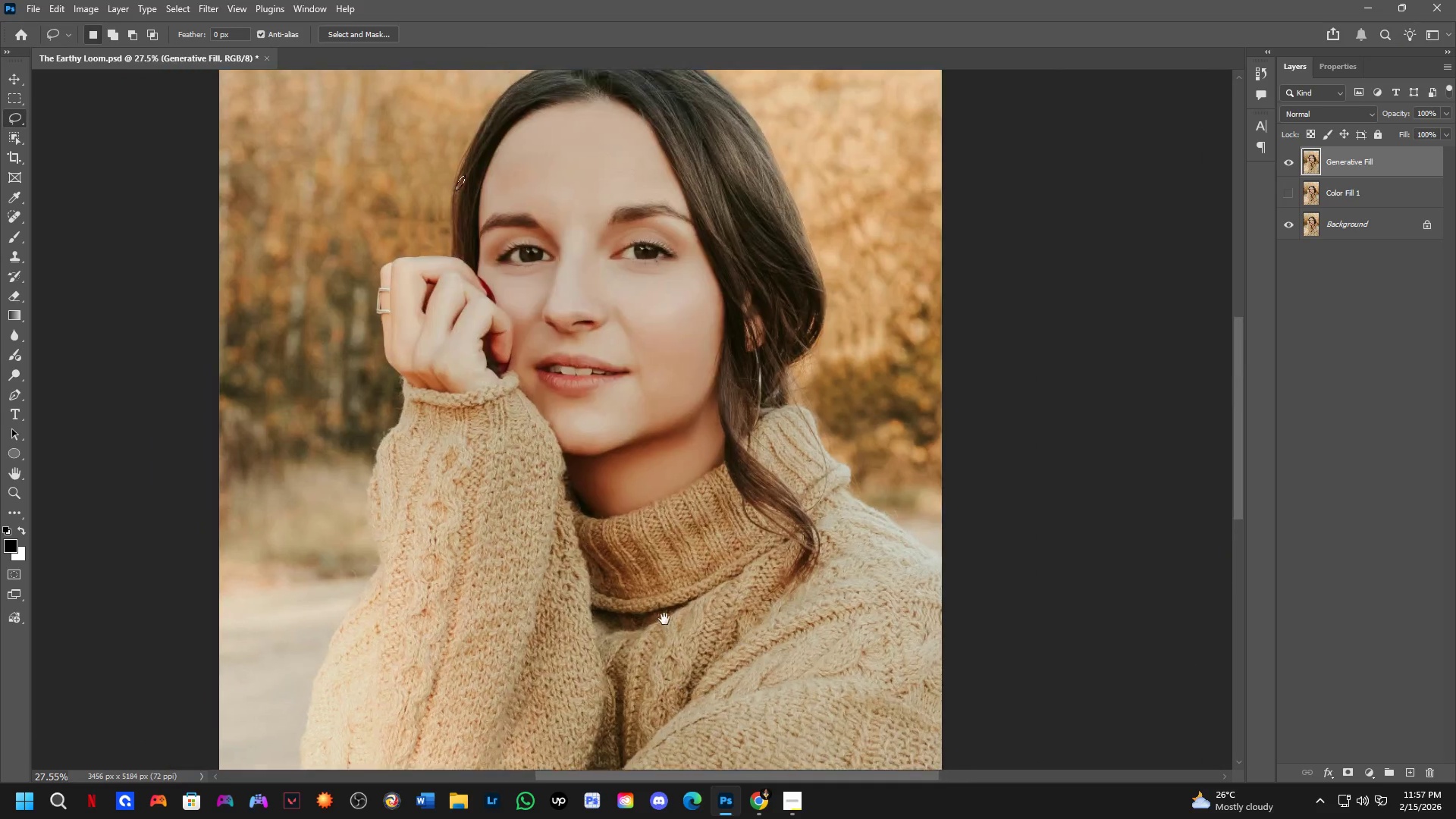 
key(Alt+Tab)
 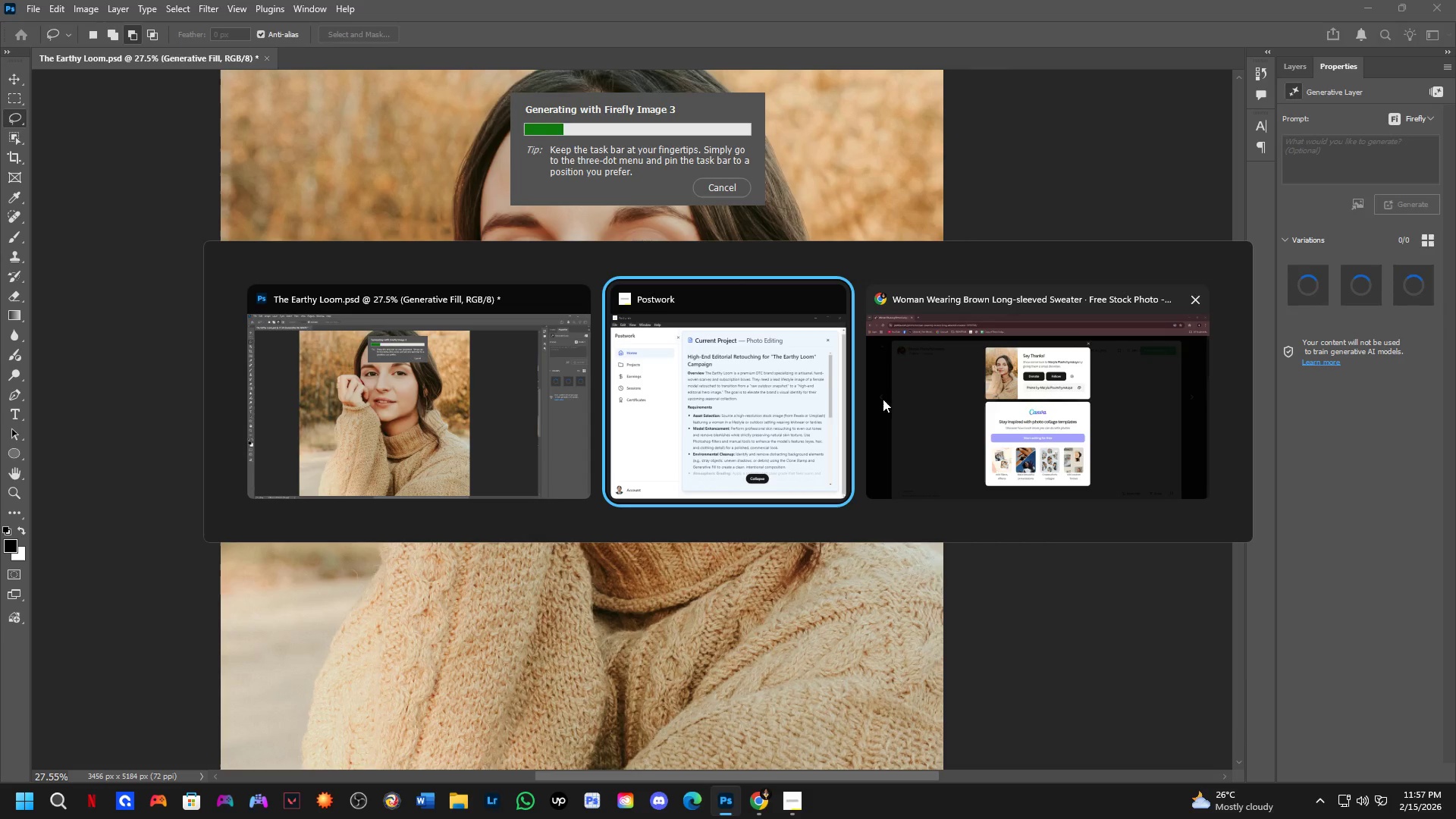 
left_click([782, 386])